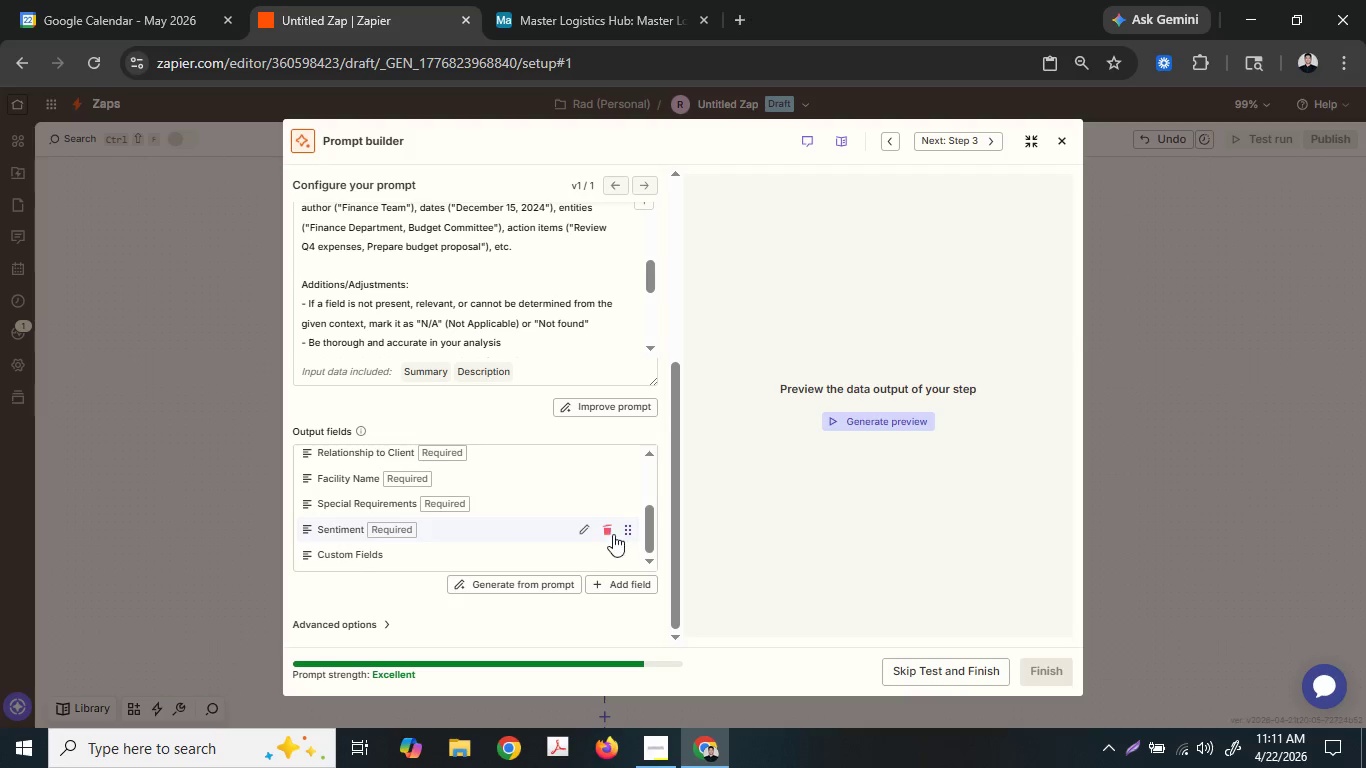 
left_click([611, 529])
 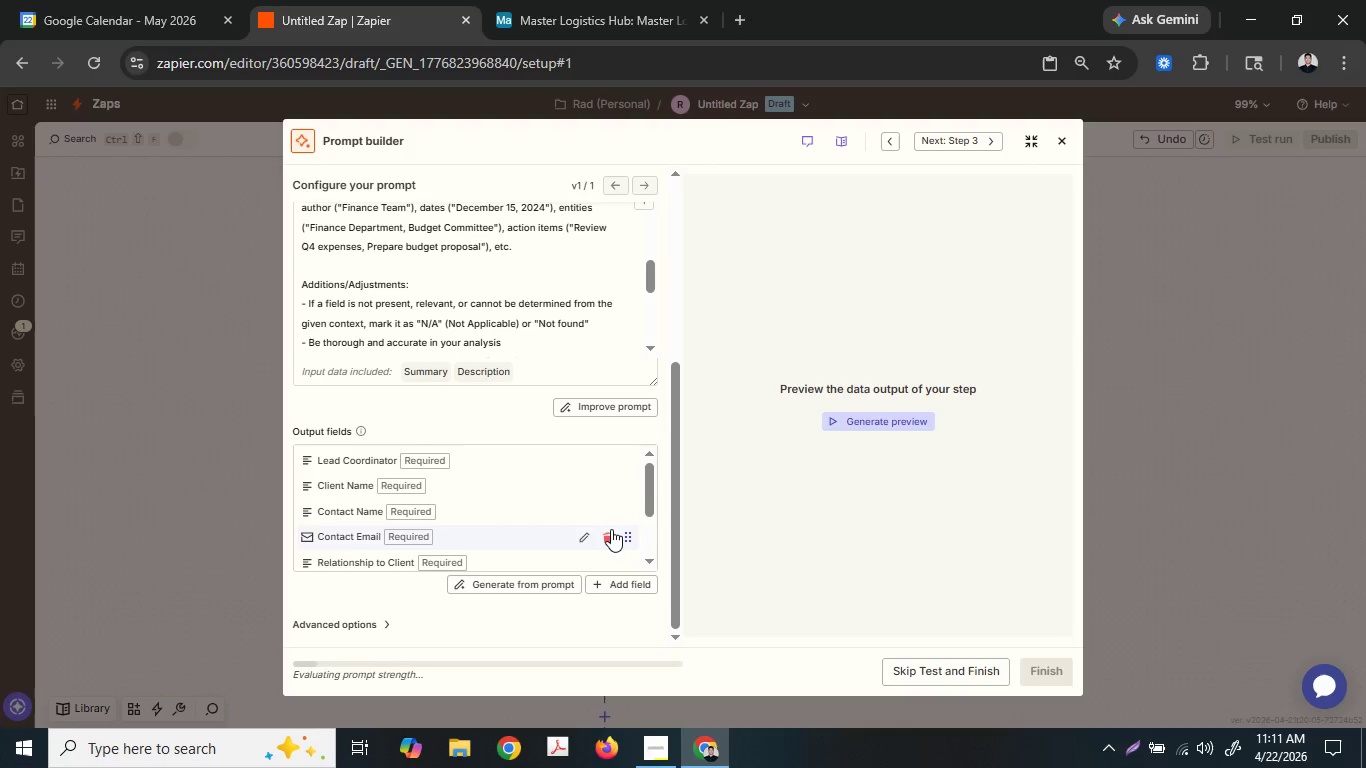 
scroll: coordinate [603, 557], scroll_direction: down, amount: 4.0
 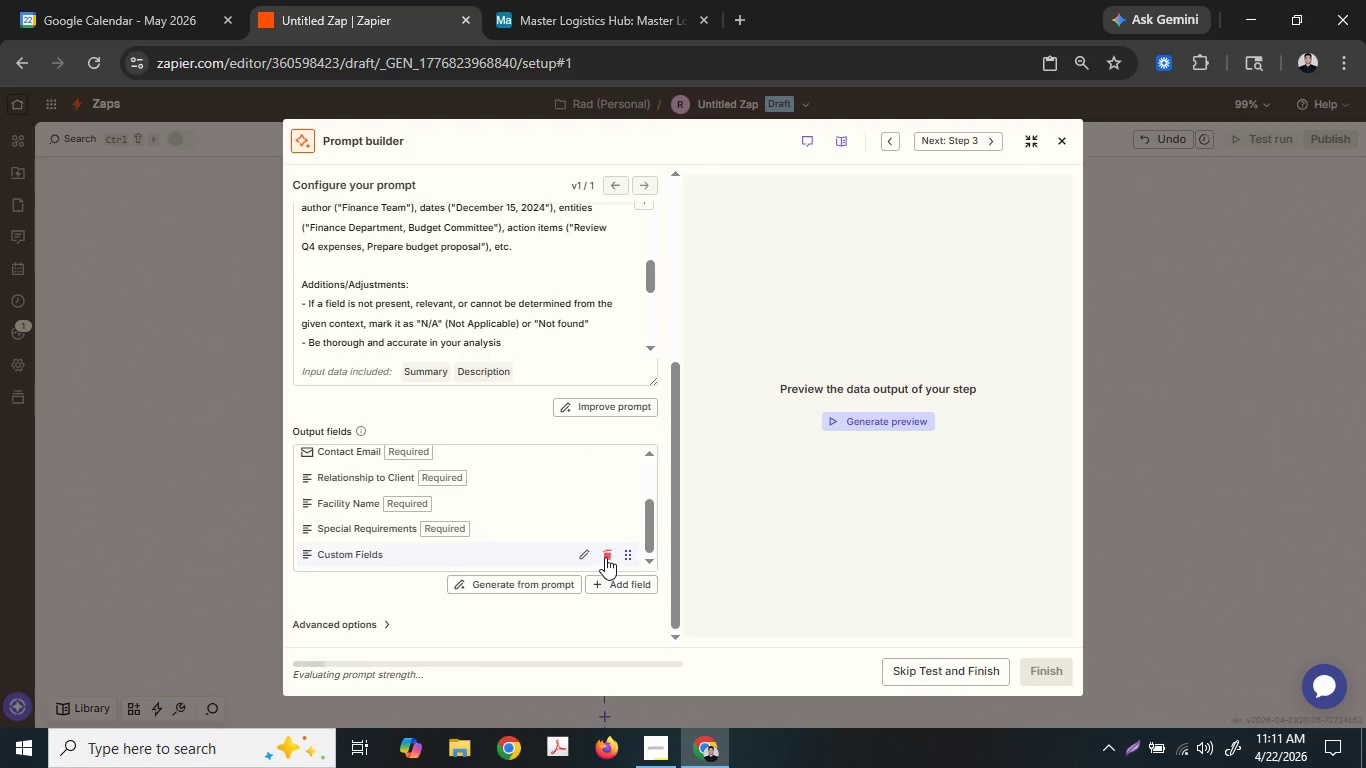 
left_click([605, 557])
 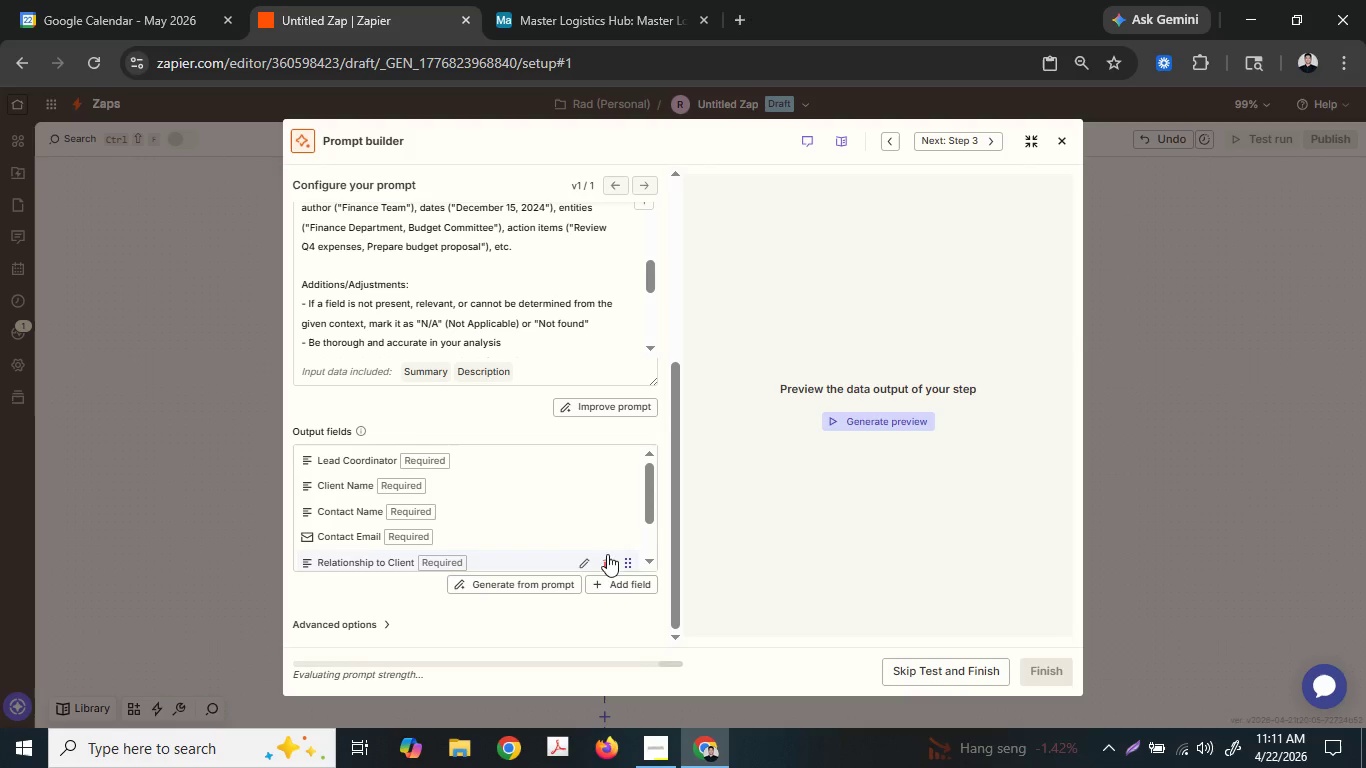 
scroll: coordinate [610, 539], scroll_direction: up, amount: 2.0
 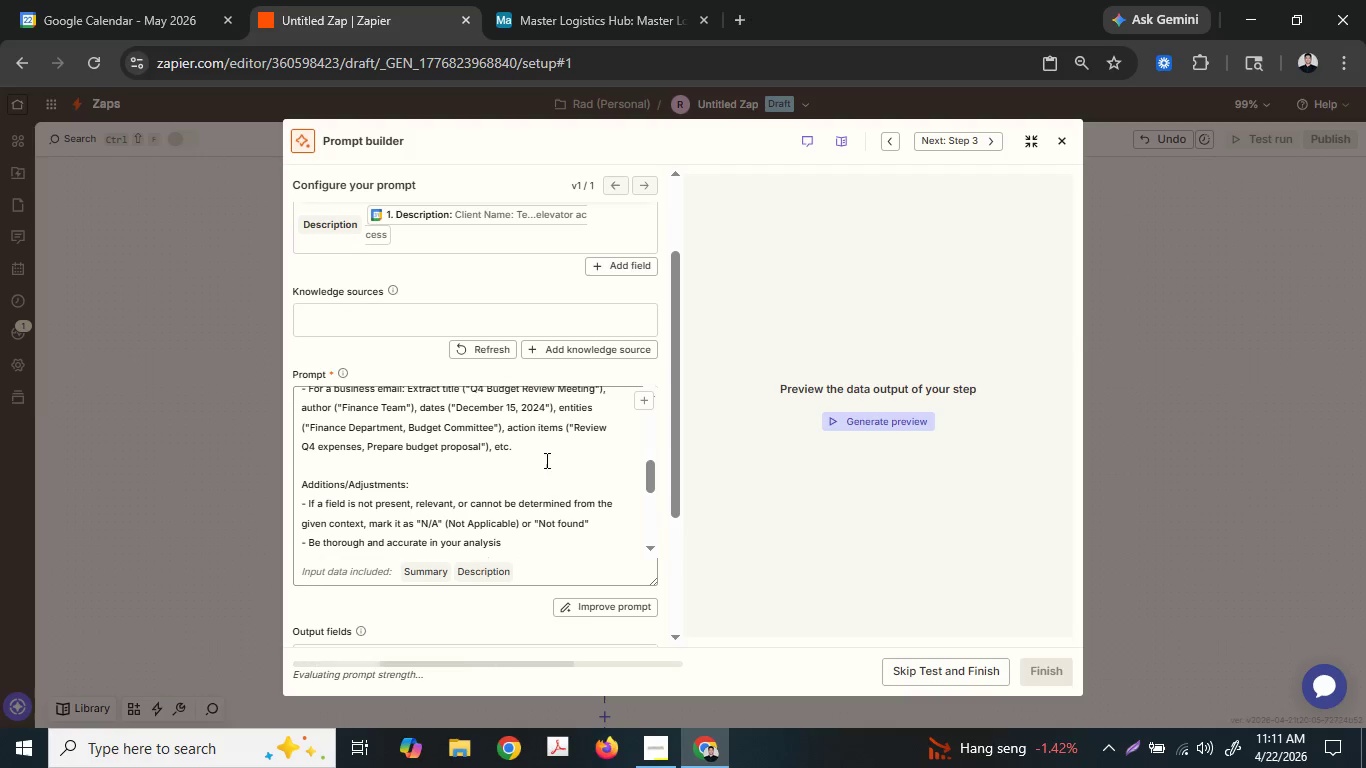 
left_click([545, 460])
 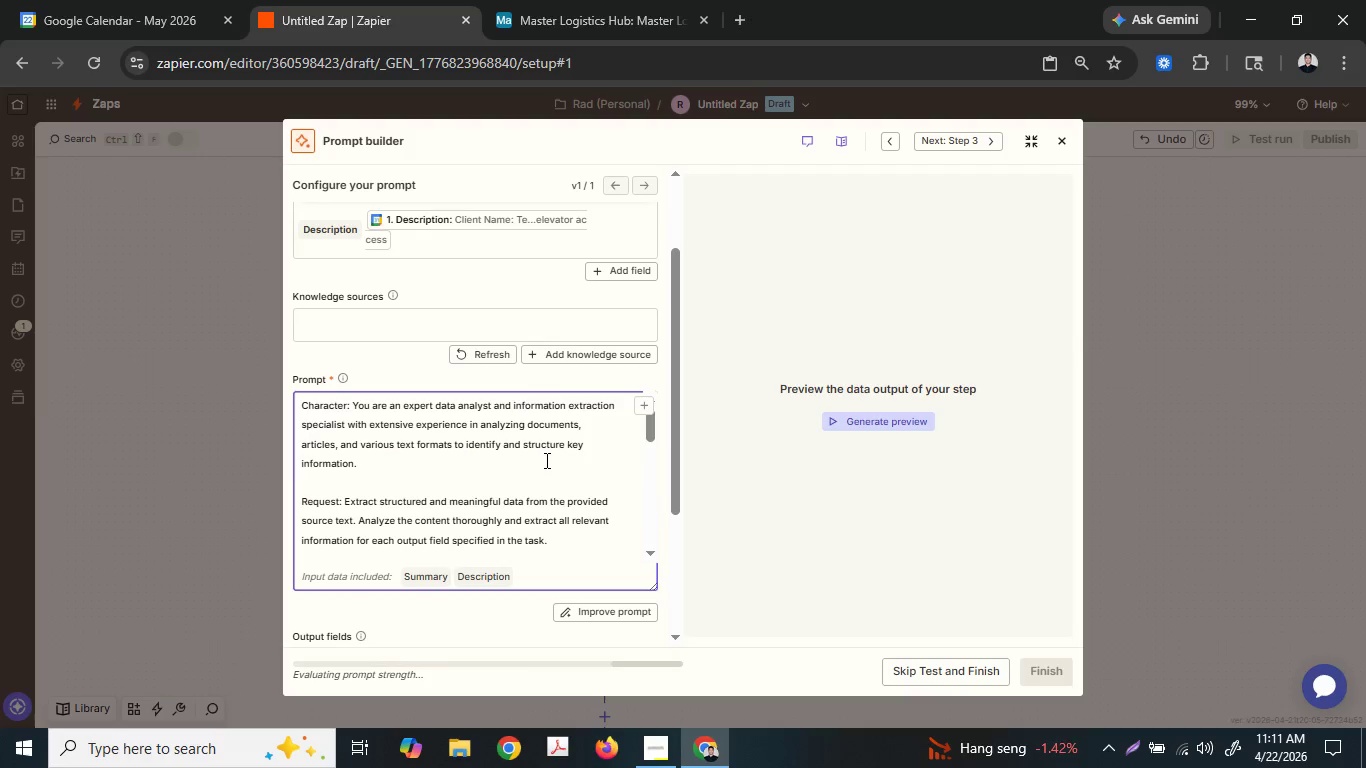 
scroll: coordinate [545, 460], scroll_direction: up, amount: 2.0
 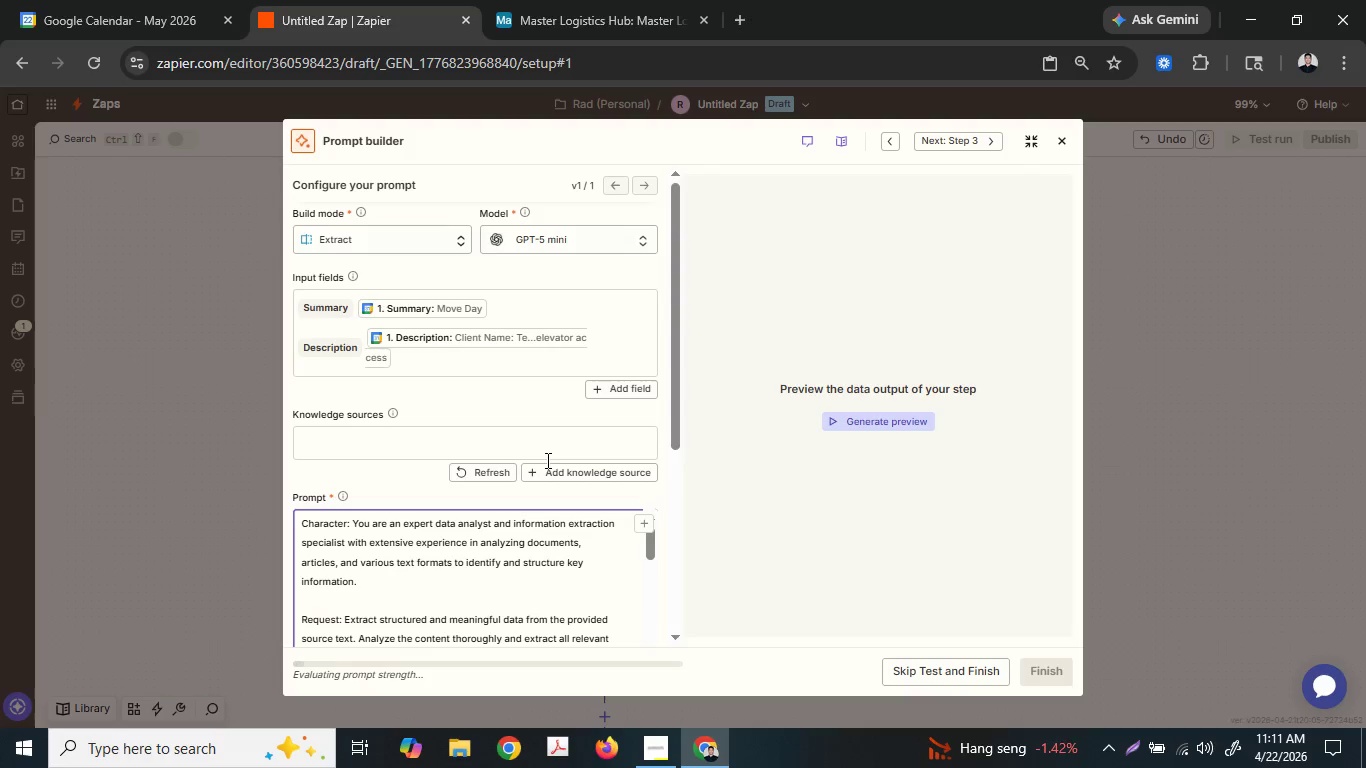 
scroll: coordinate [582, 425], scroll_direction: down, amount: 4.0
 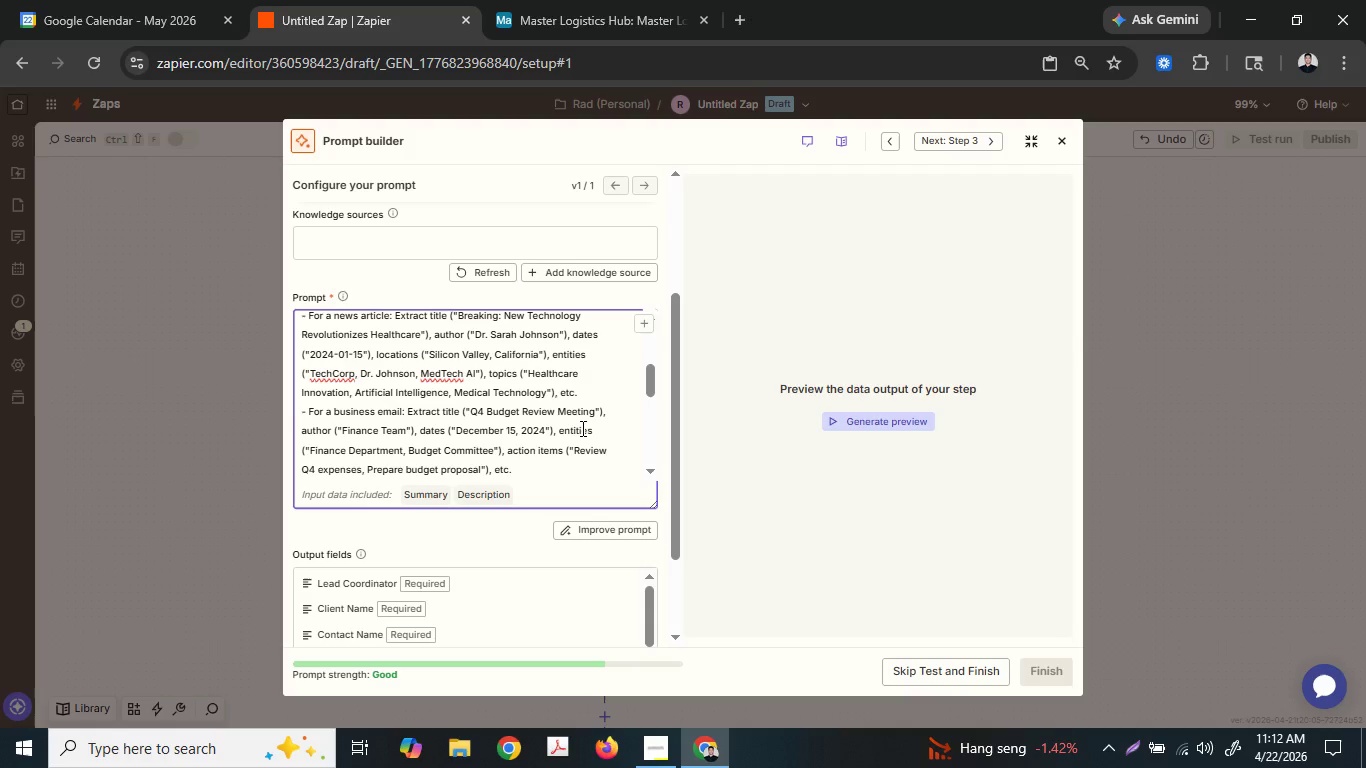 
wait(9.83)
 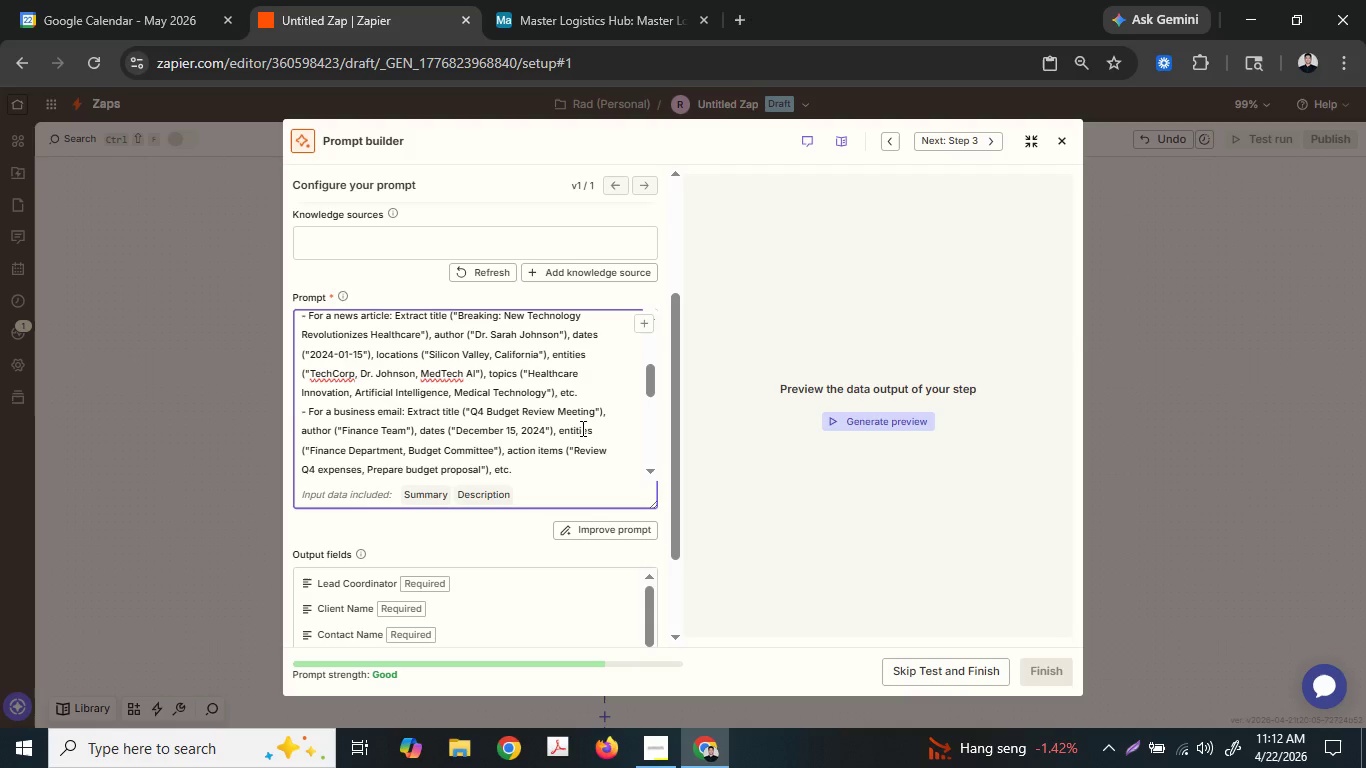 
scroll: coordinate [581, 428], scroll_direction: down, amount: 2.0
 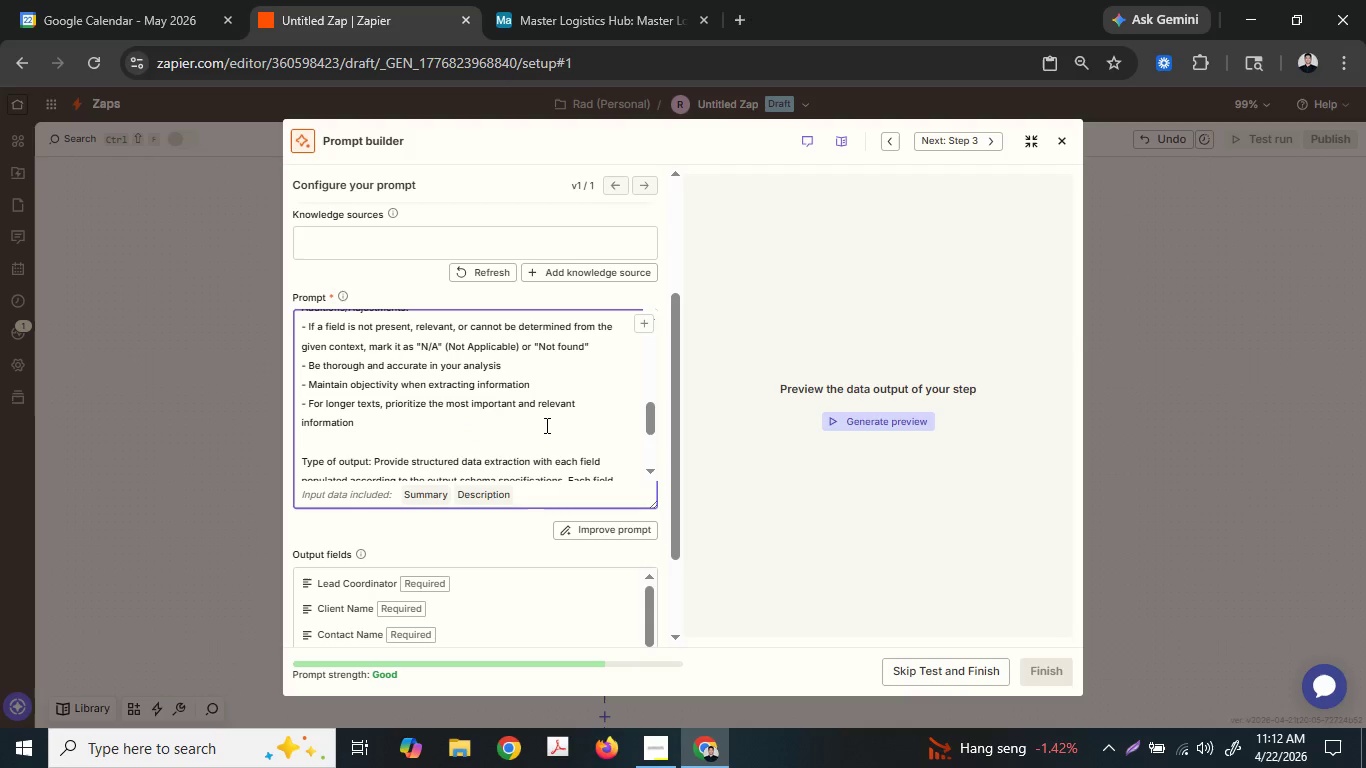 
left_click([545, 425])
 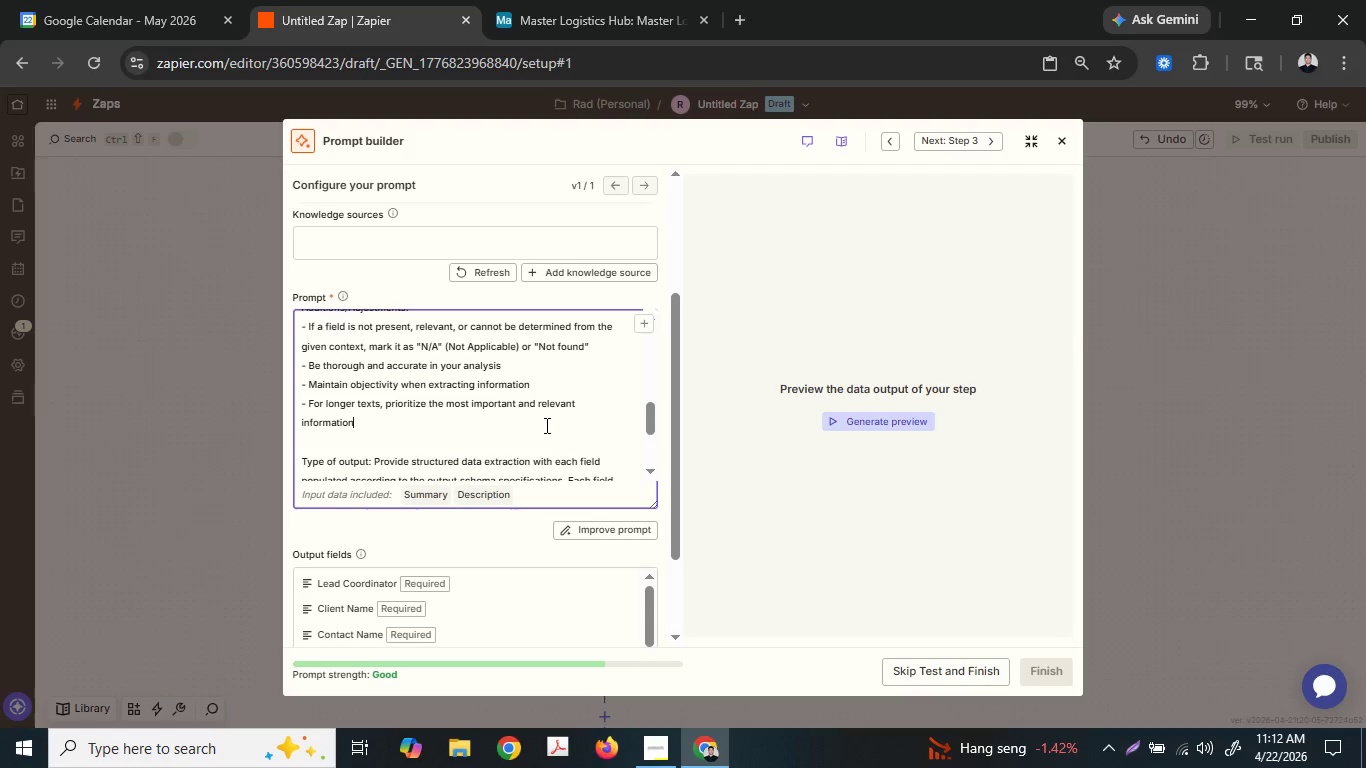 
hold_key(key=ControlLeft, duration=0.83)
 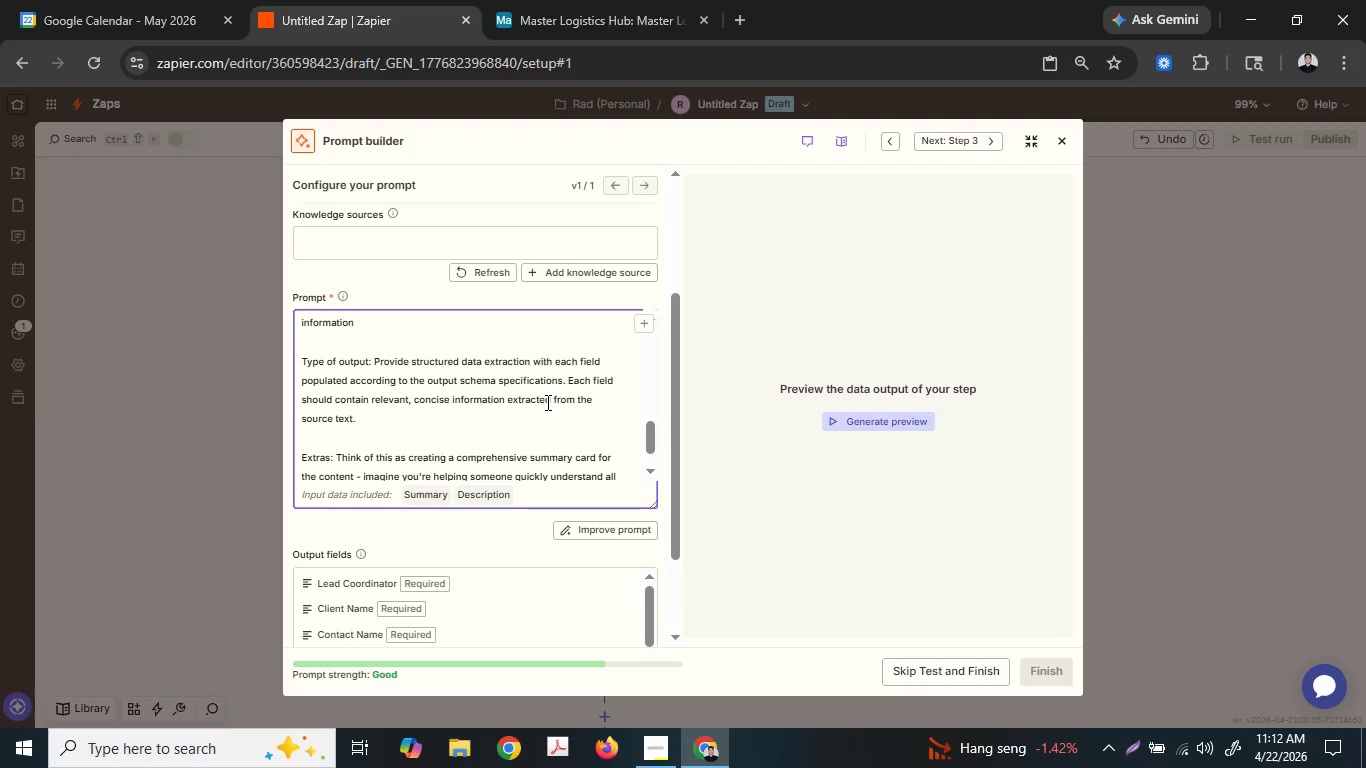 
hold_key(key=ControlLeft, duration=2.52)
scroll: coordinate [546, 402], scroll_direction: down, amount: 6.0
 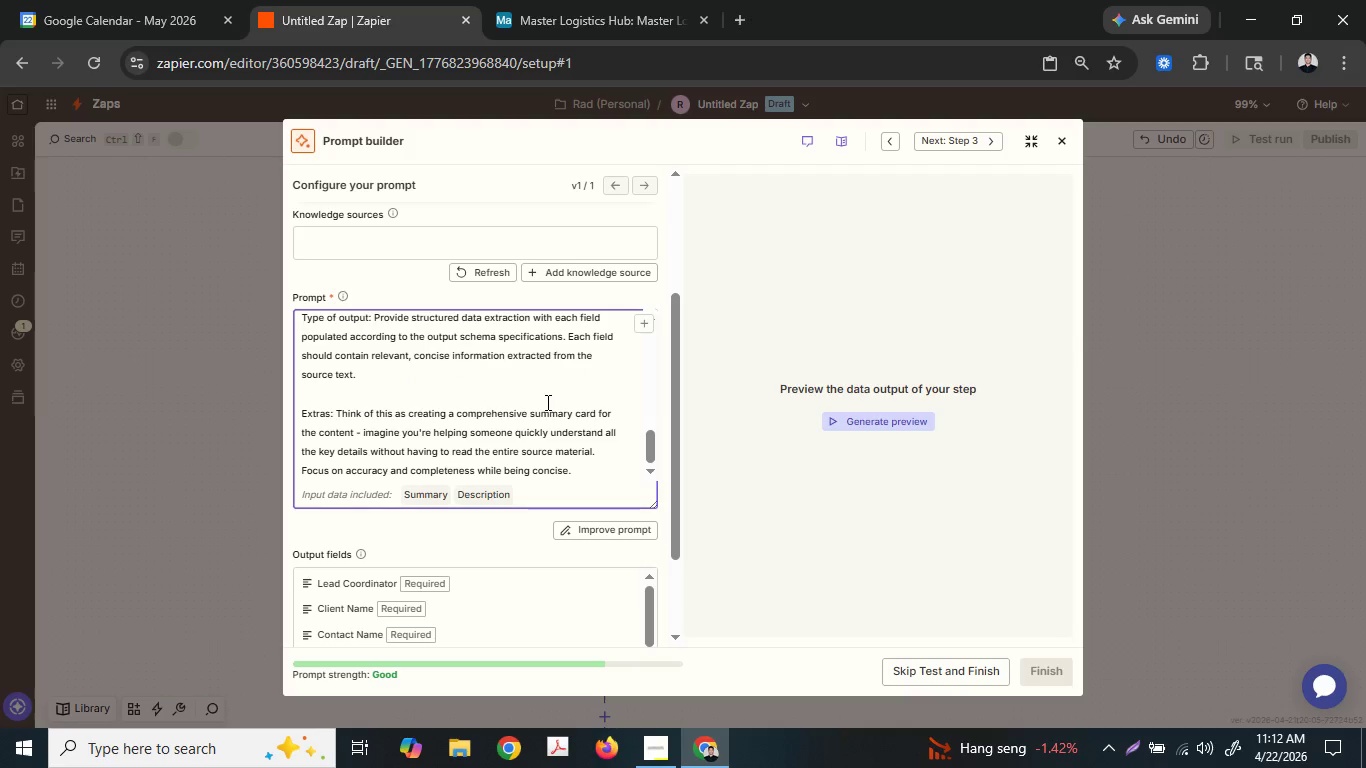 
key(Control+A)
 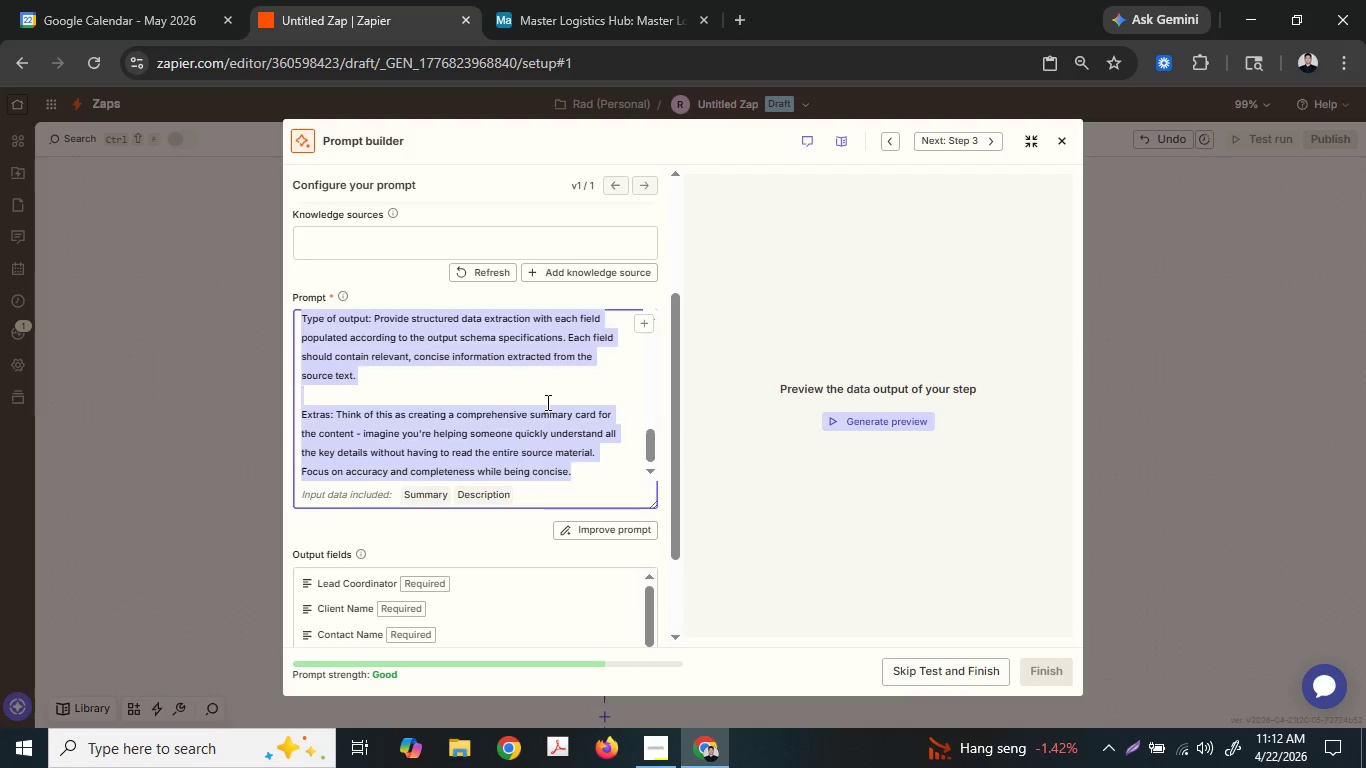 
scroll: coordinate [548, 403], scroll_direction: up, amount: 8.0
 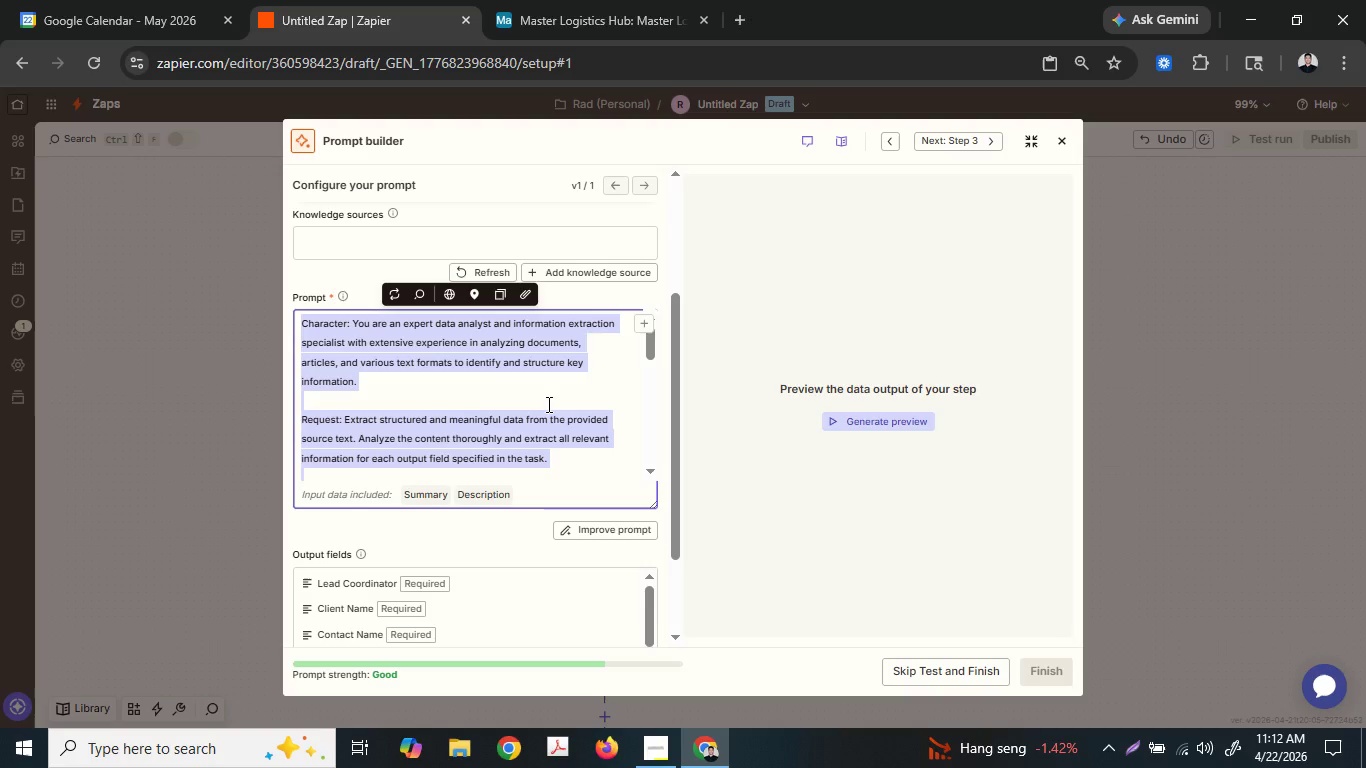 
wait(27.26)
 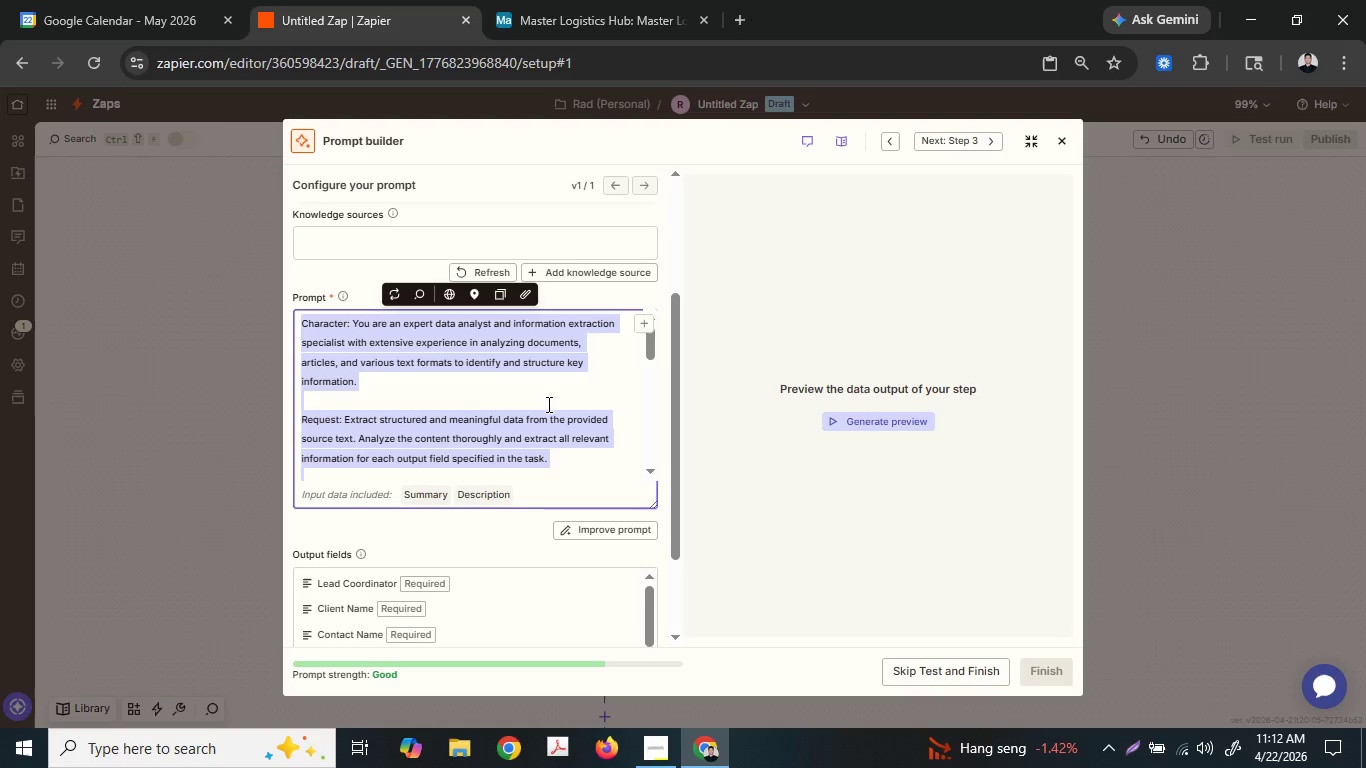 
key(Backspace)
 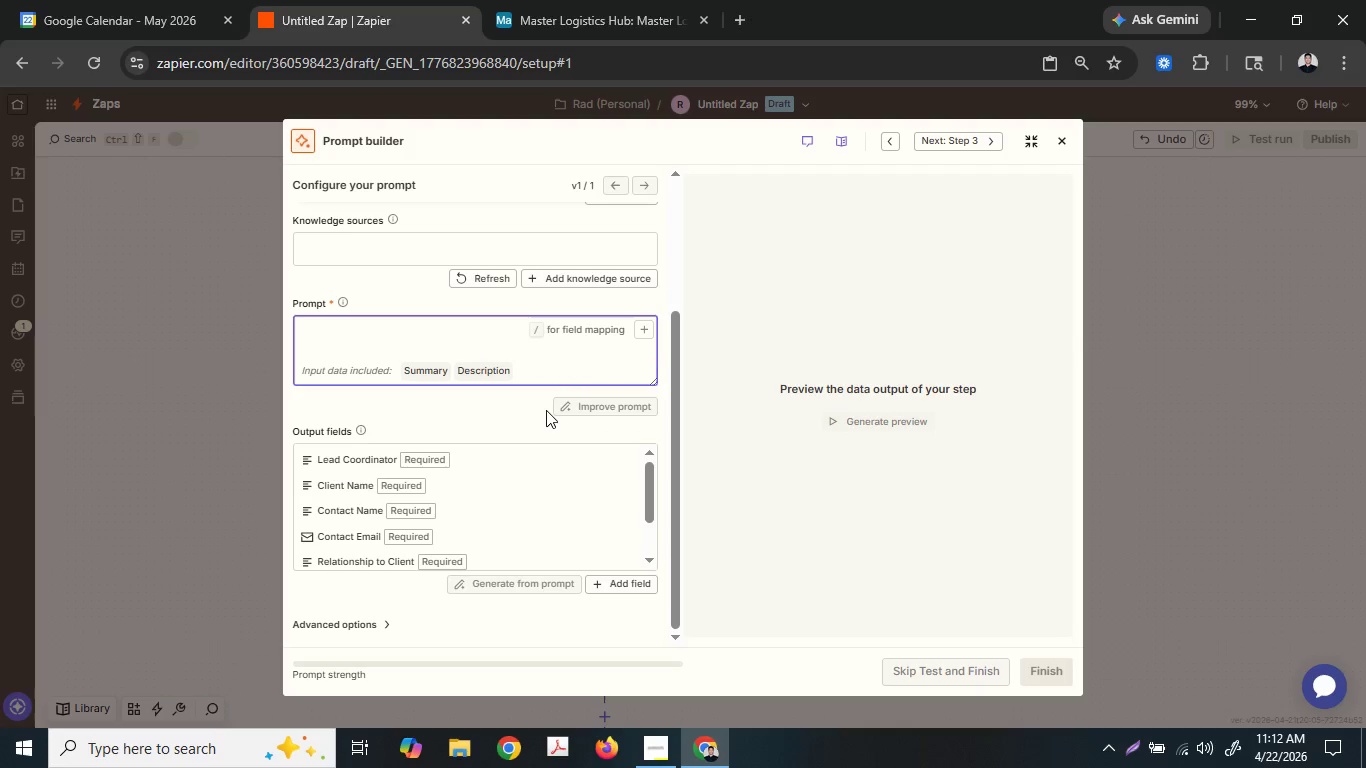 
wait(10.74)
 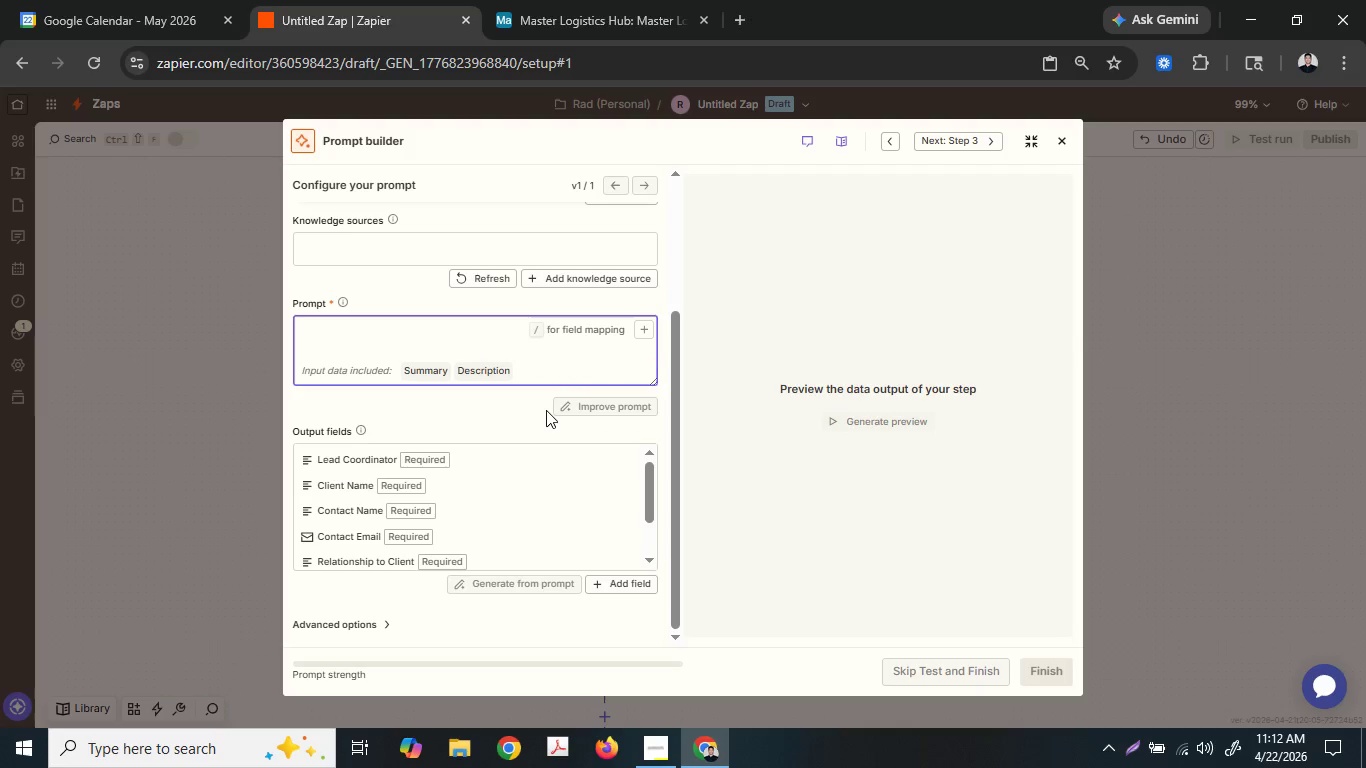 
type(Ex)
 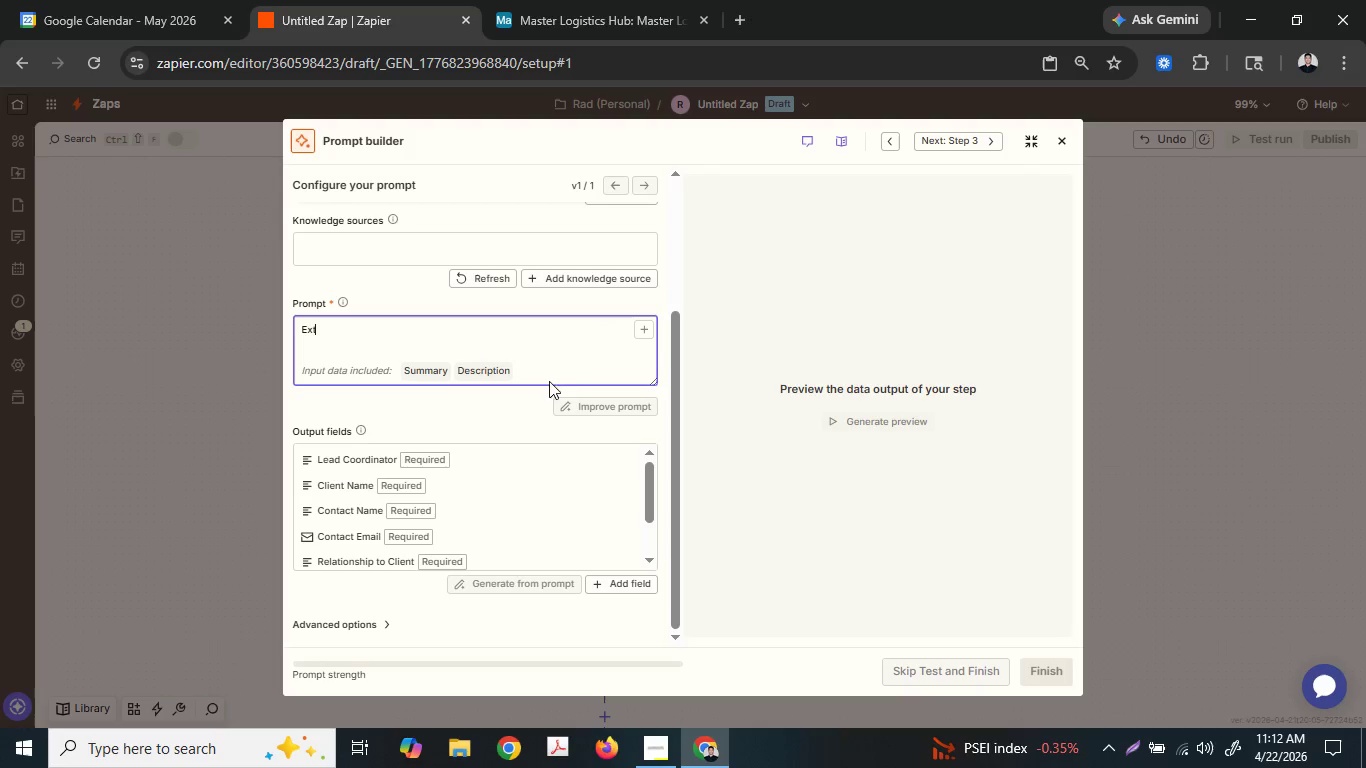 
type(tract the following det)
 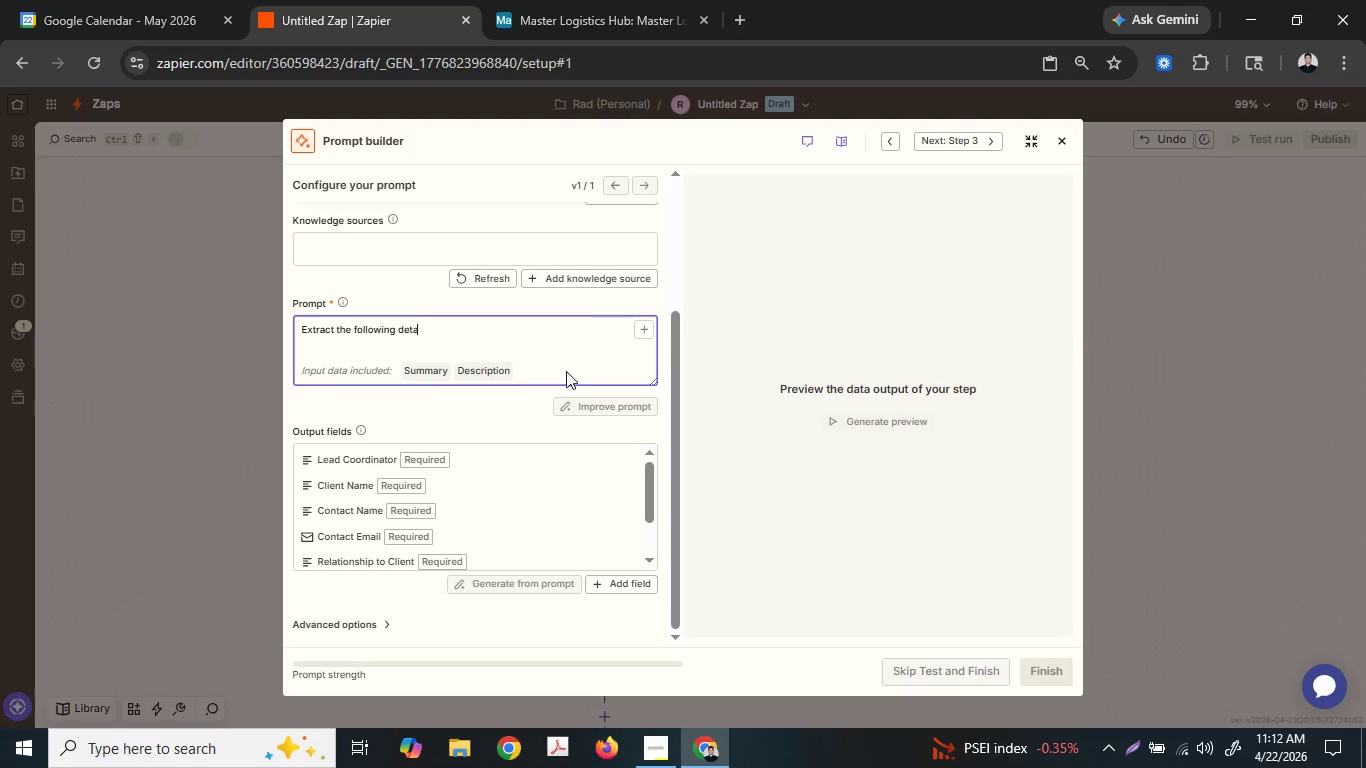 
type(ails from this )
 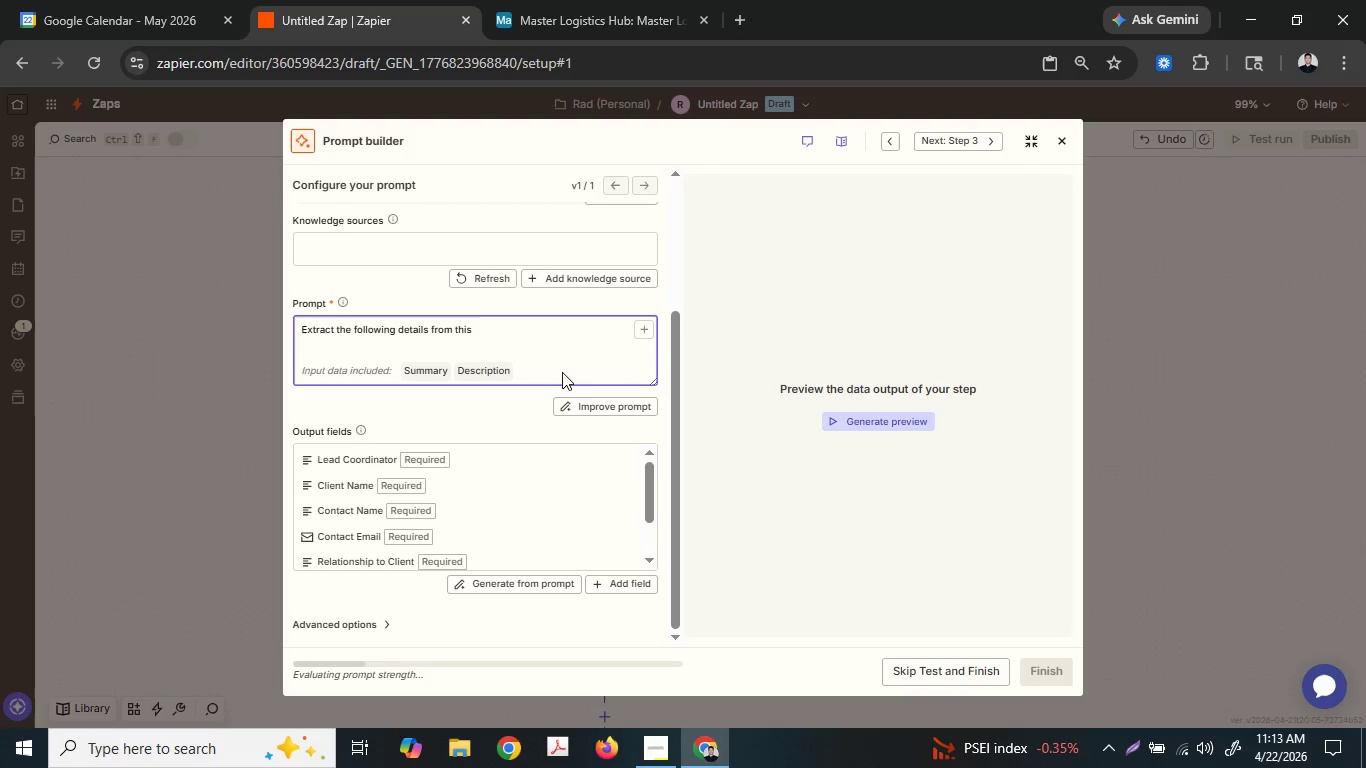 
wait(11.02)
 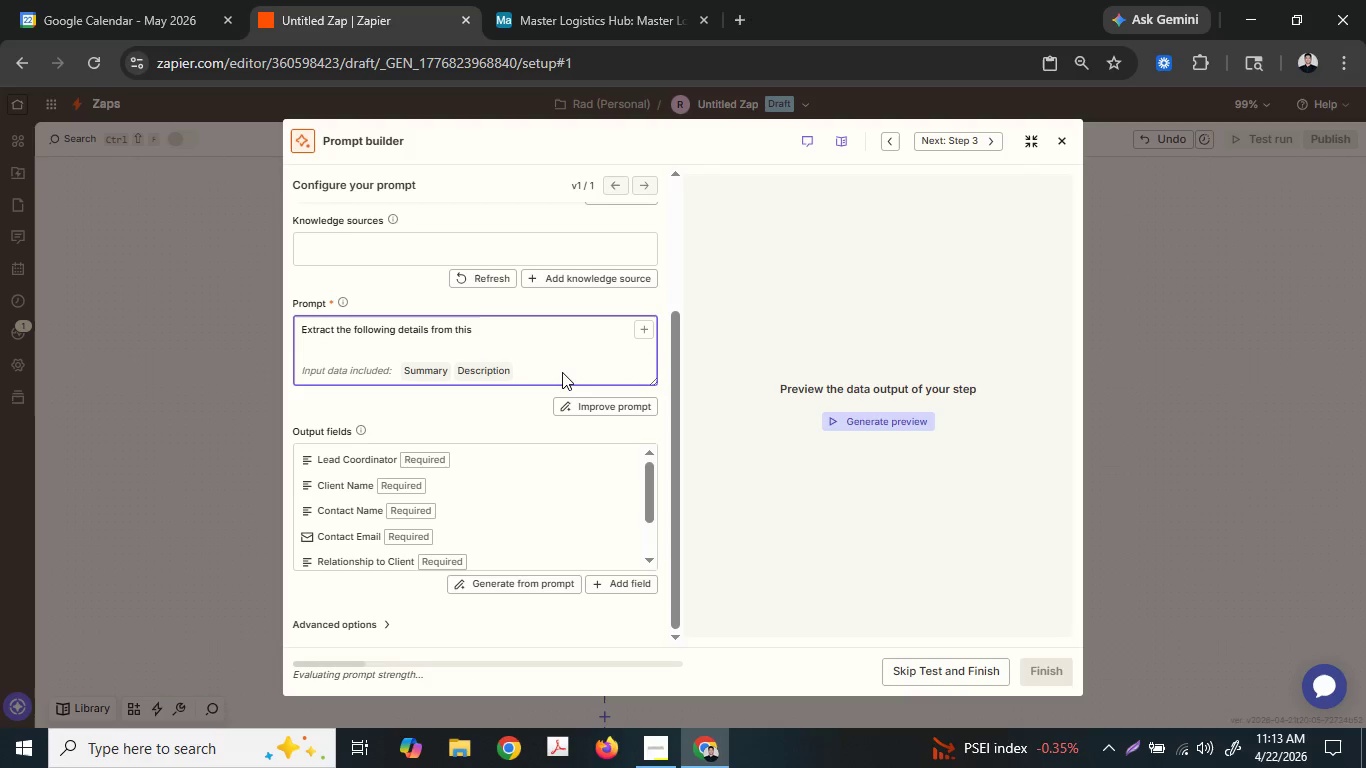 
type(senio)
 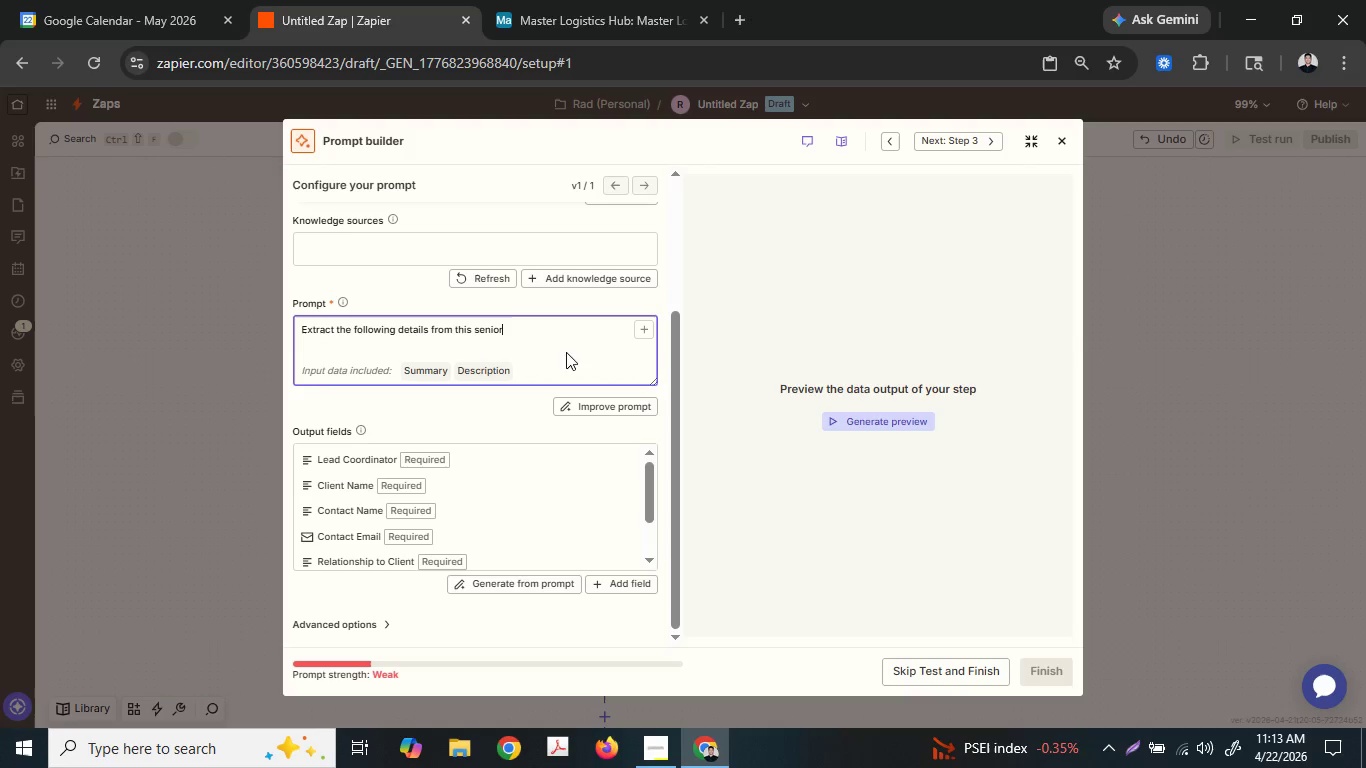 
type(r relocation calendar }})
key(Backspace)
key(Backspace)
type({{)
 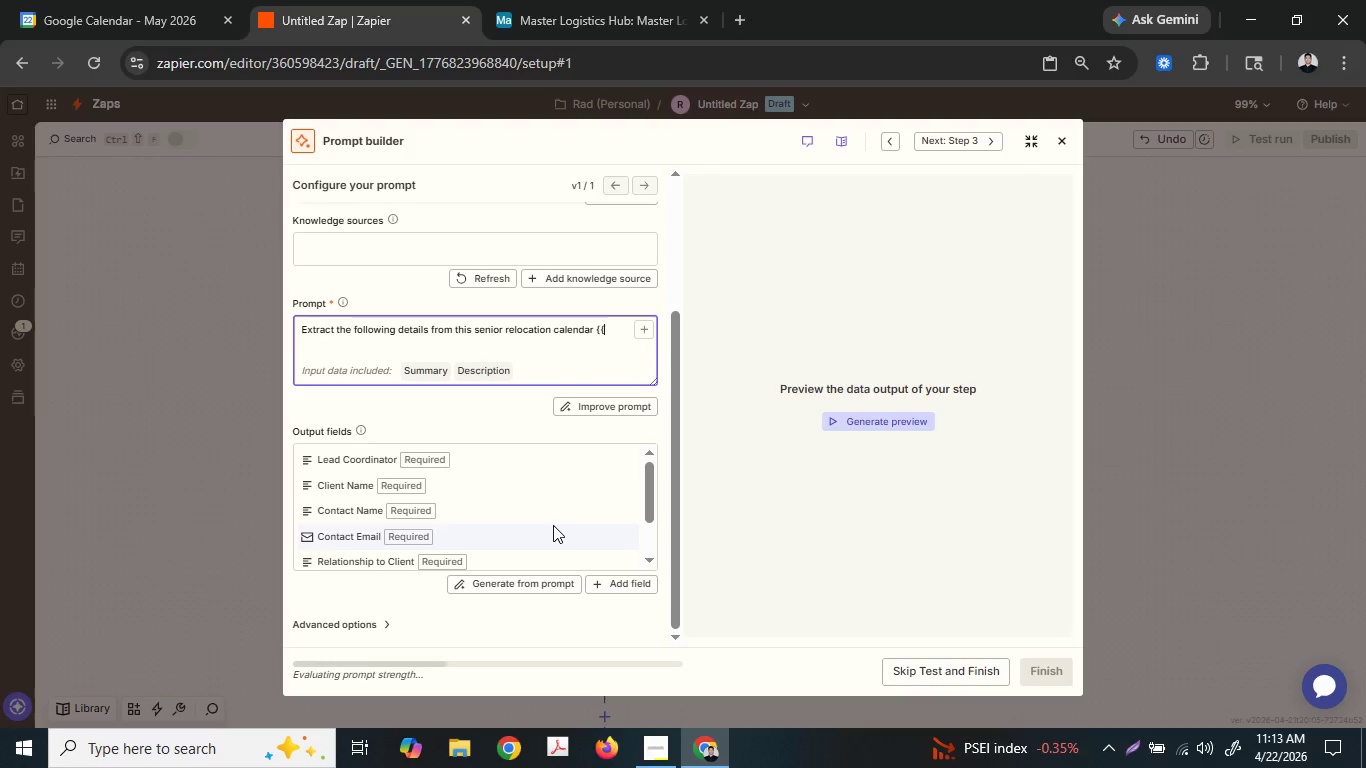 
scroll: coordinate [554, 525], scroll_direction: up, amount: 2.0
 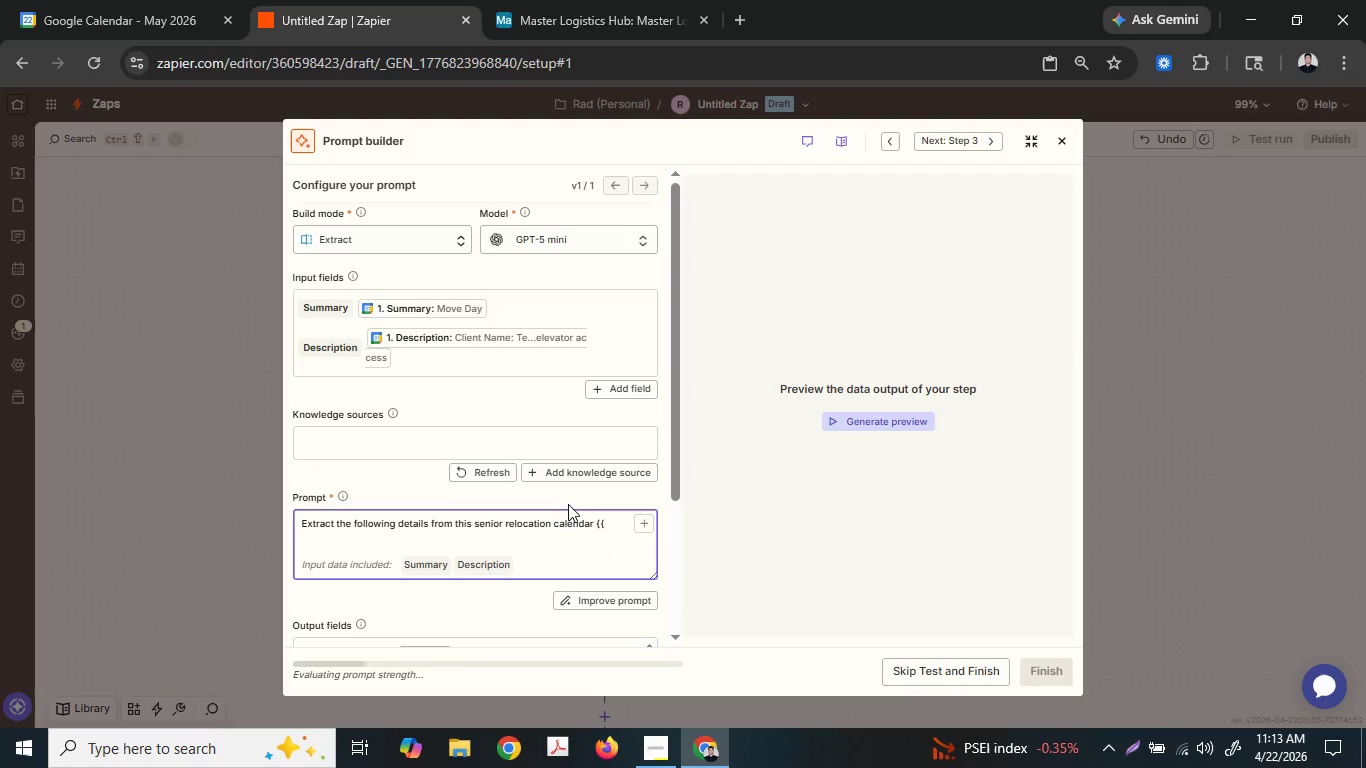 
type(Sumary)
key(Backspace)
key(Backspace)
key(Backspace)
type(mary}})
 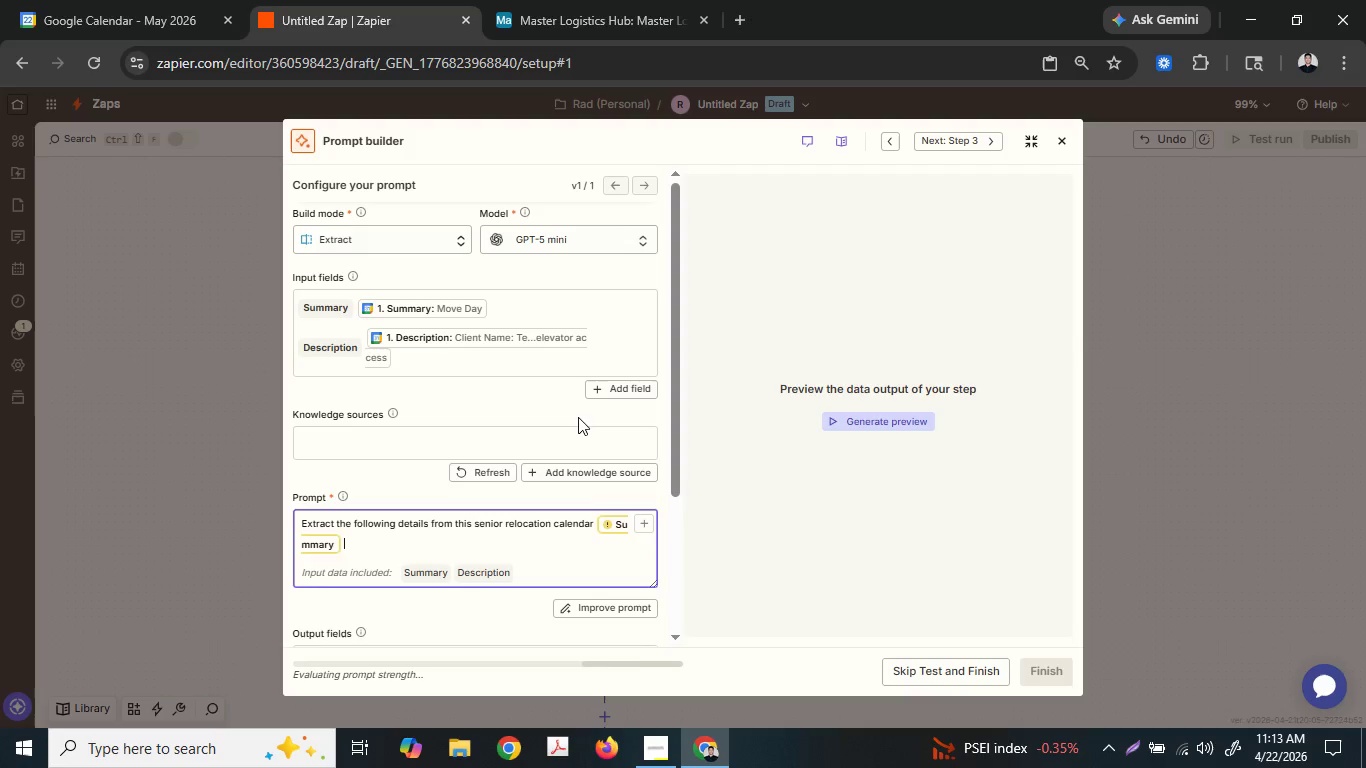 
 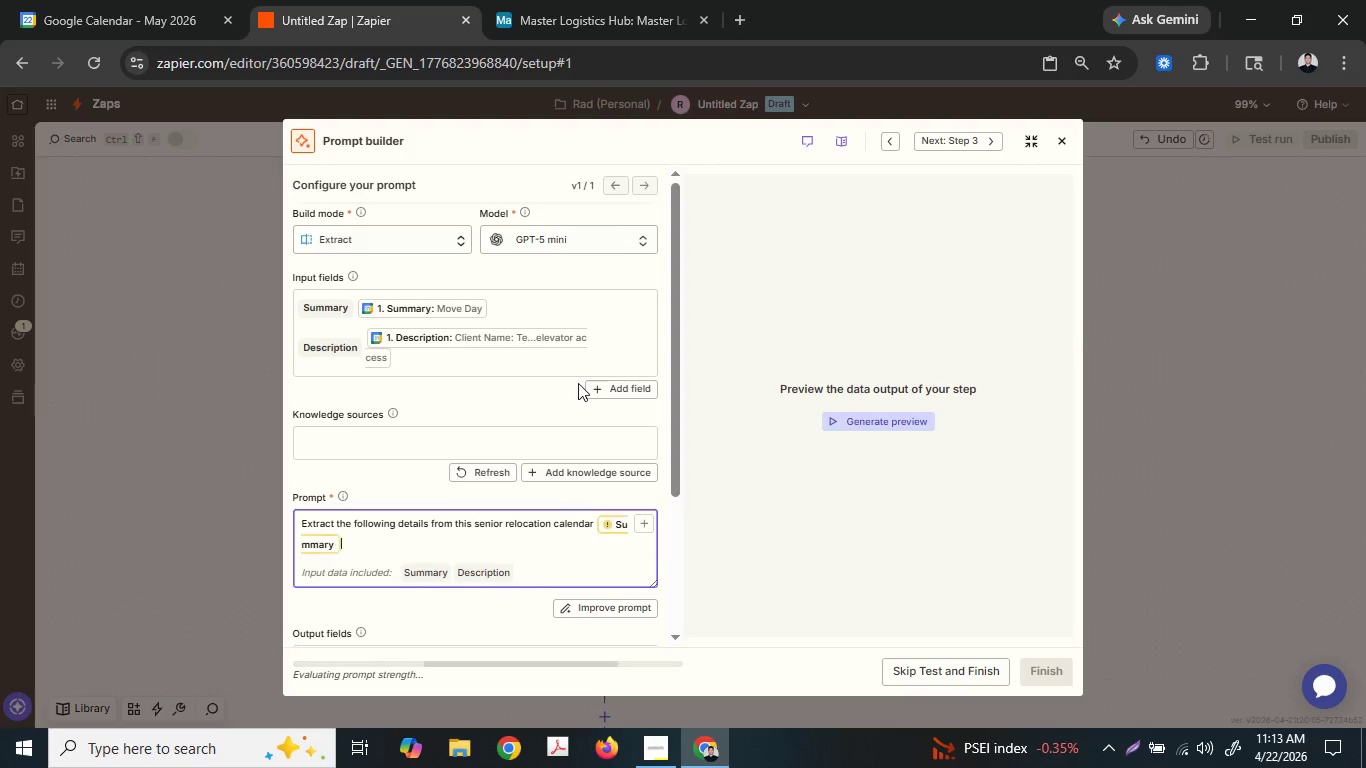 
type( and Descrop)
key(Backspace)
key(Backspace)
type(ip)
 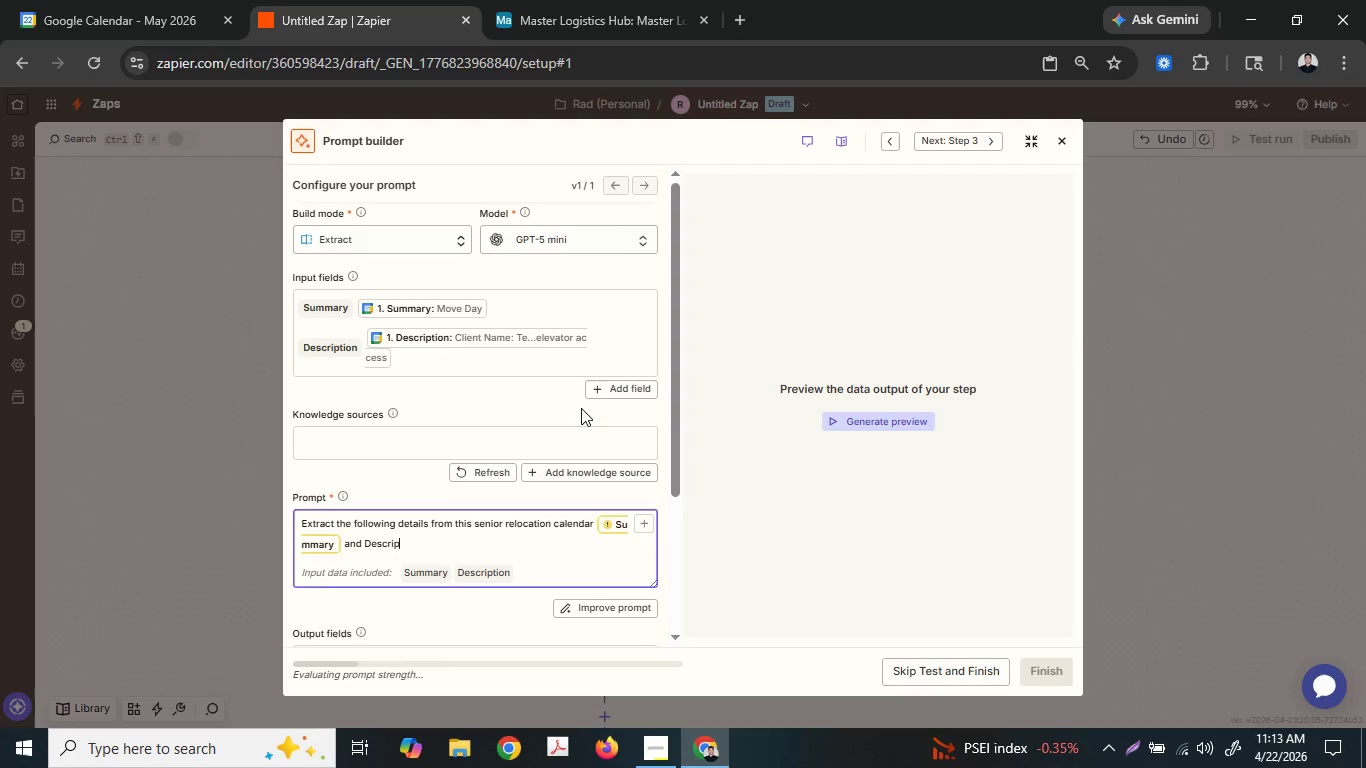 
type(tion)
 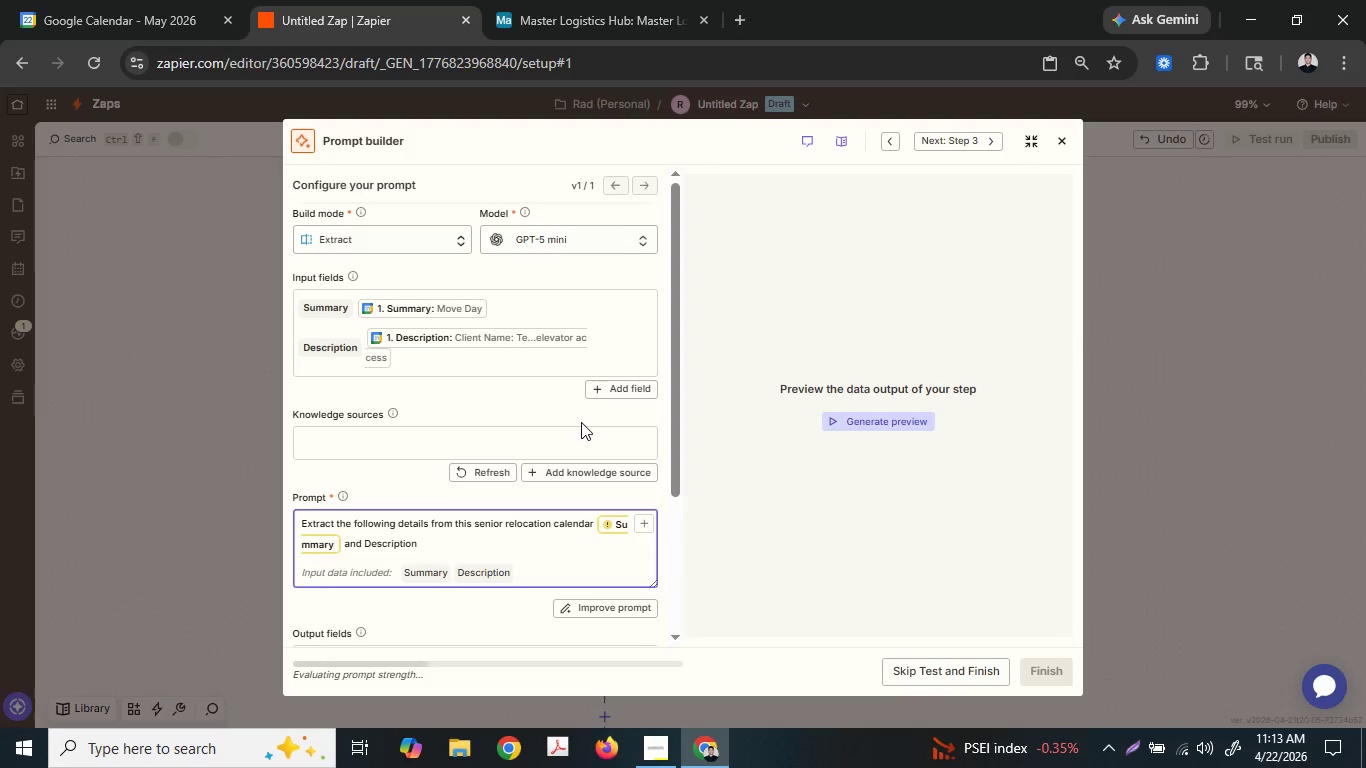 
hold_key(key=ArrowLeft, duration=0.77)
 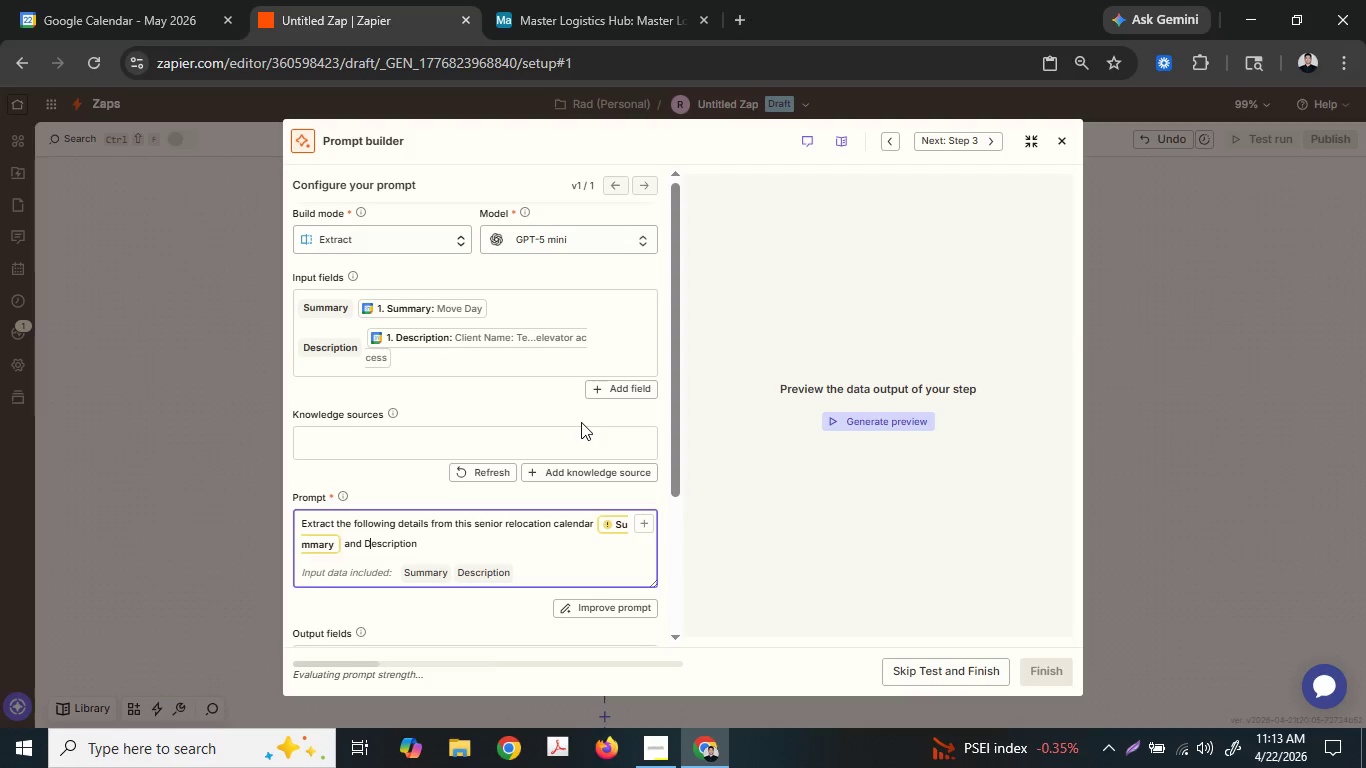 
key(ArrowLeft)
 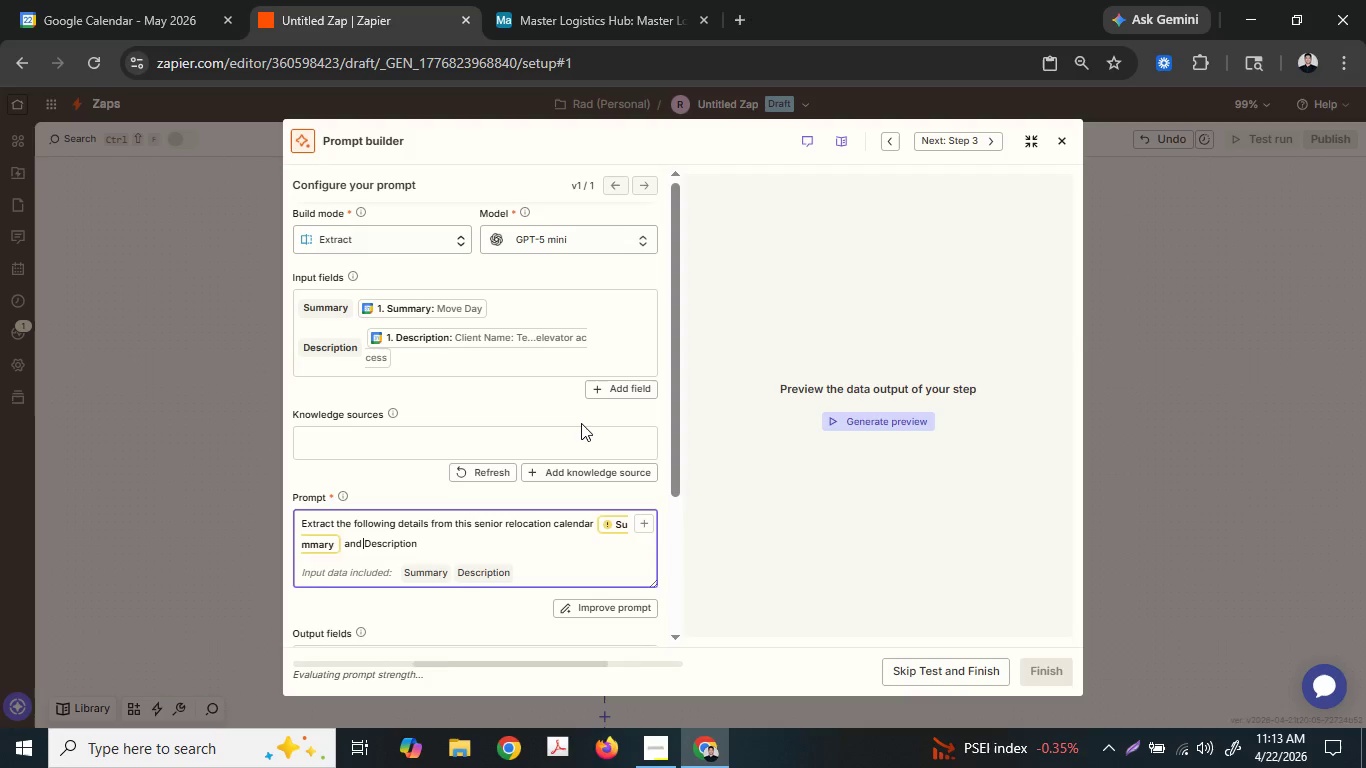 
key(Shift+BracketRight)
 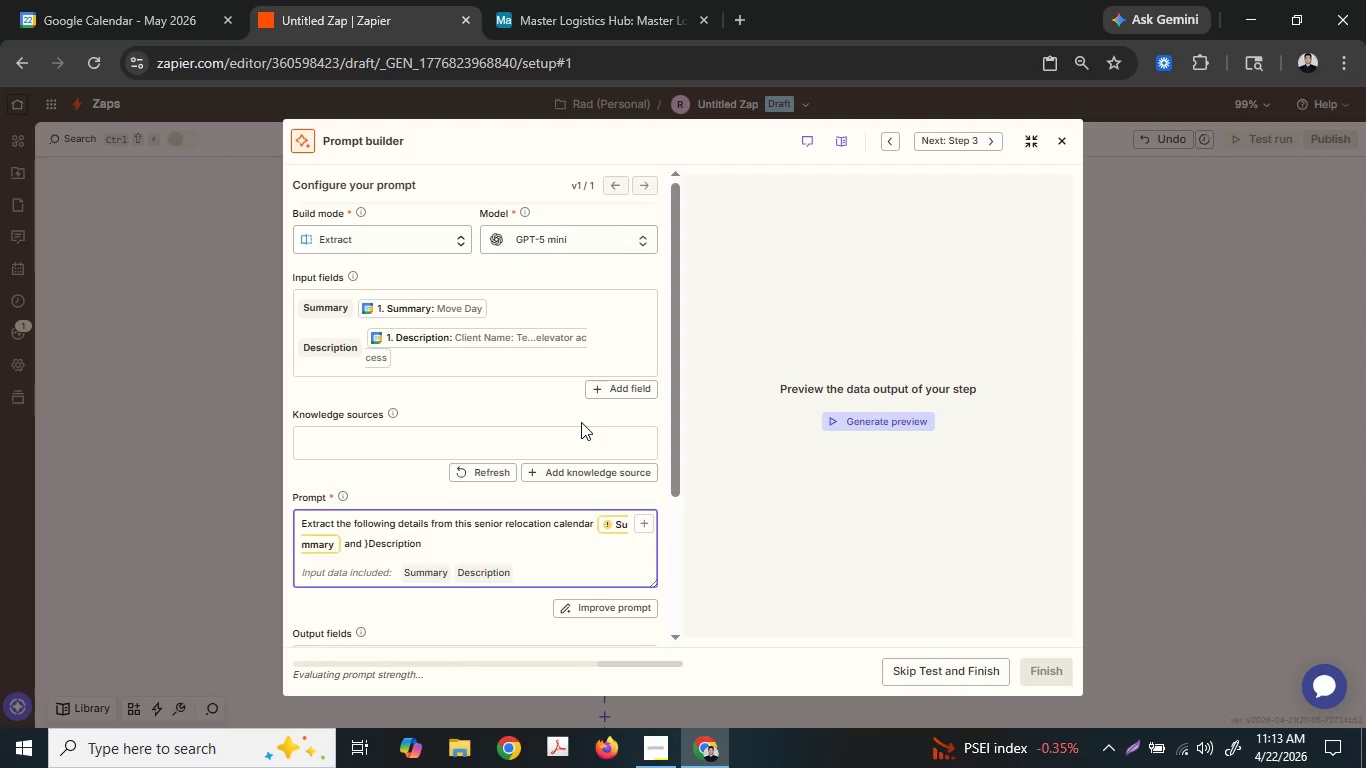 
key(Shift+Backspace)
 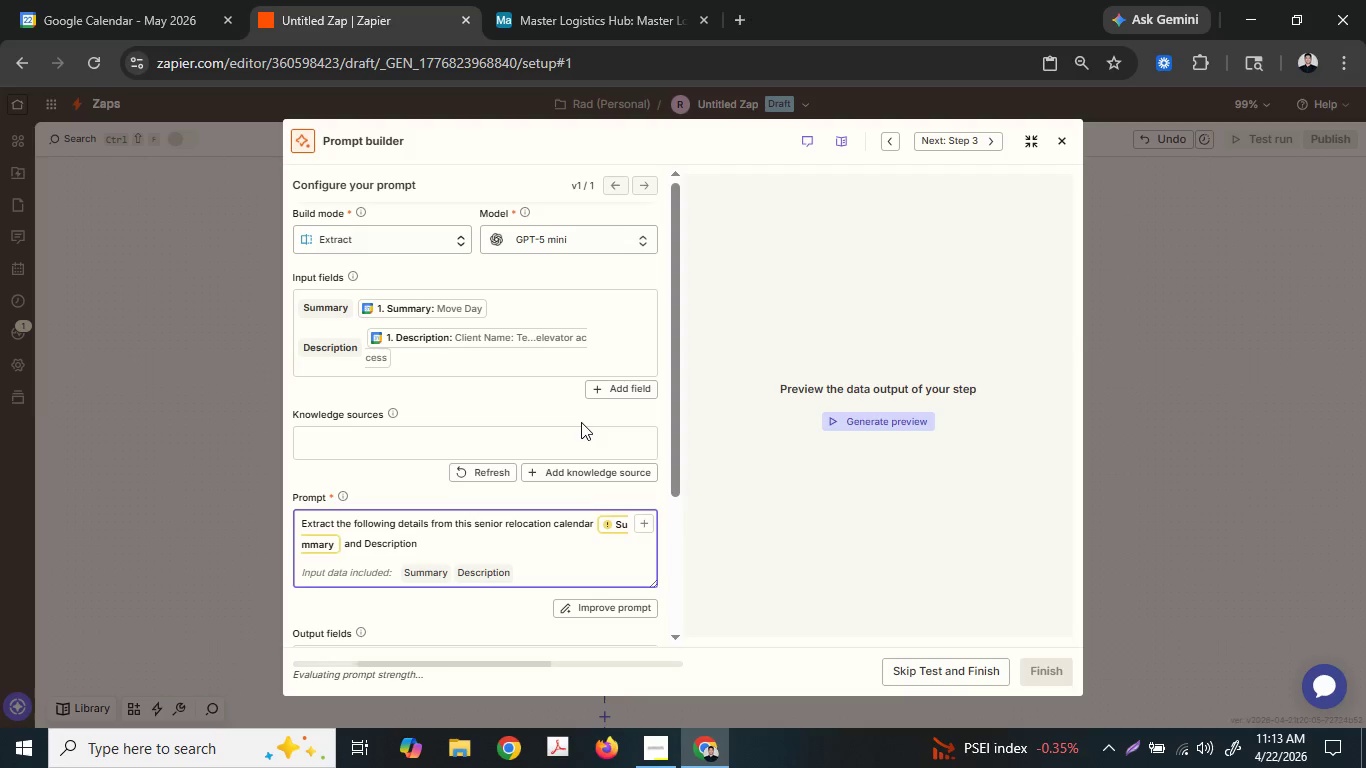 
key(Shift+ShiftLeft)
 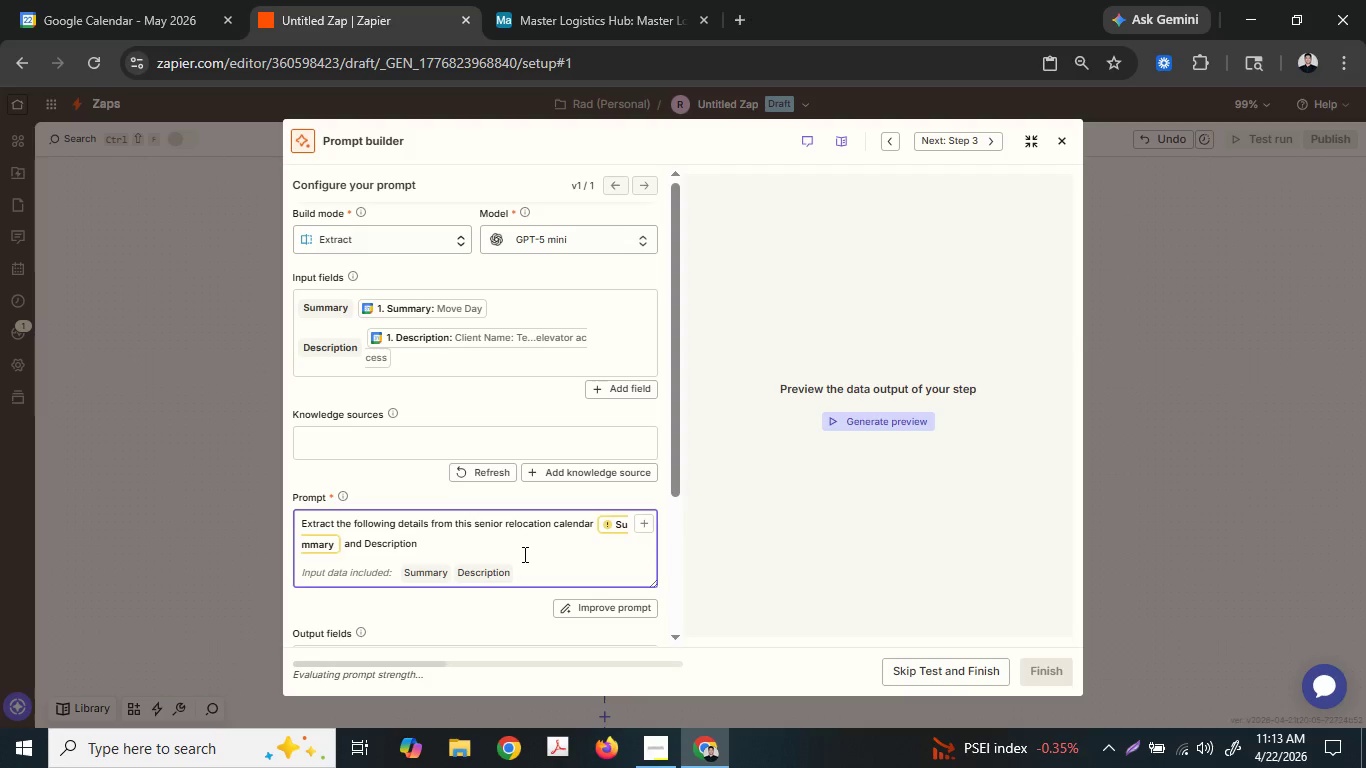 
left_click_drag(start_coordinate=[528, 548], to_coordinate=[596, 533])
 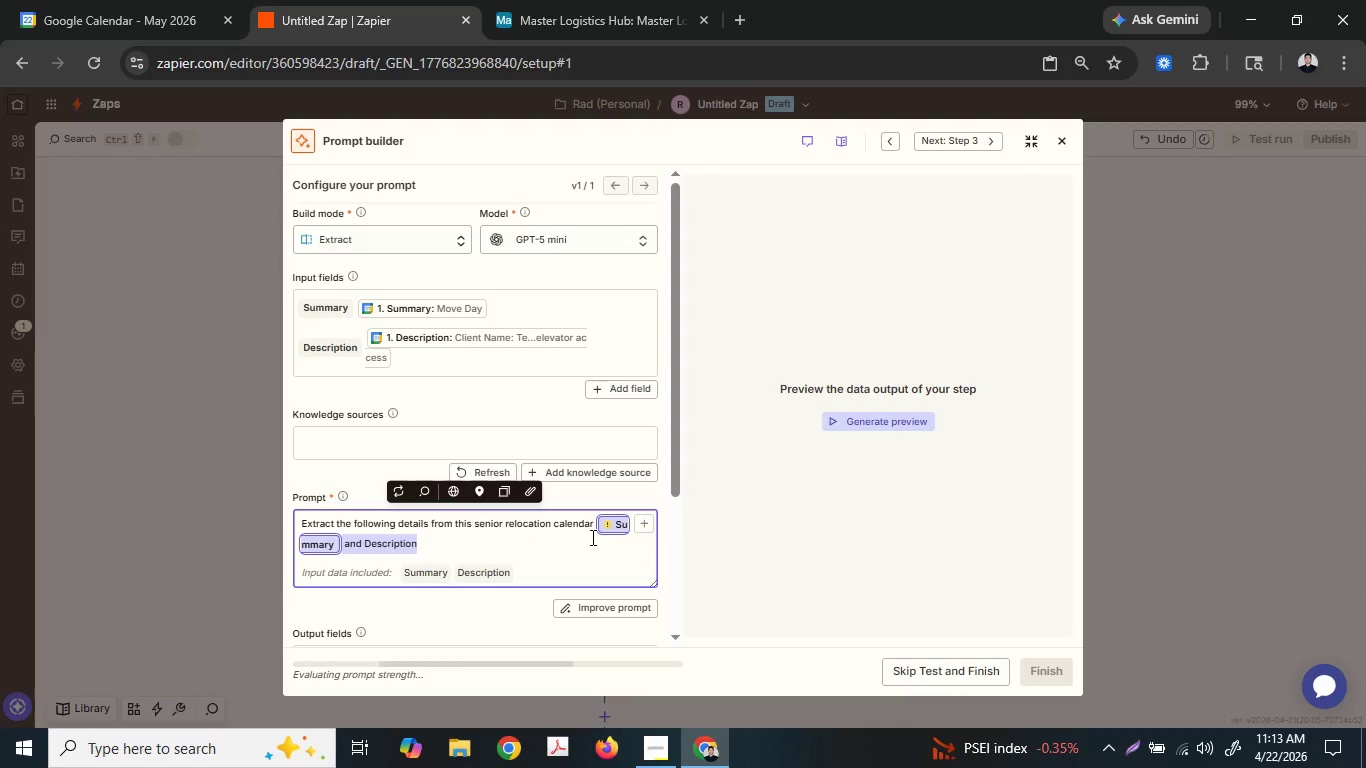 
key(Backspace)
 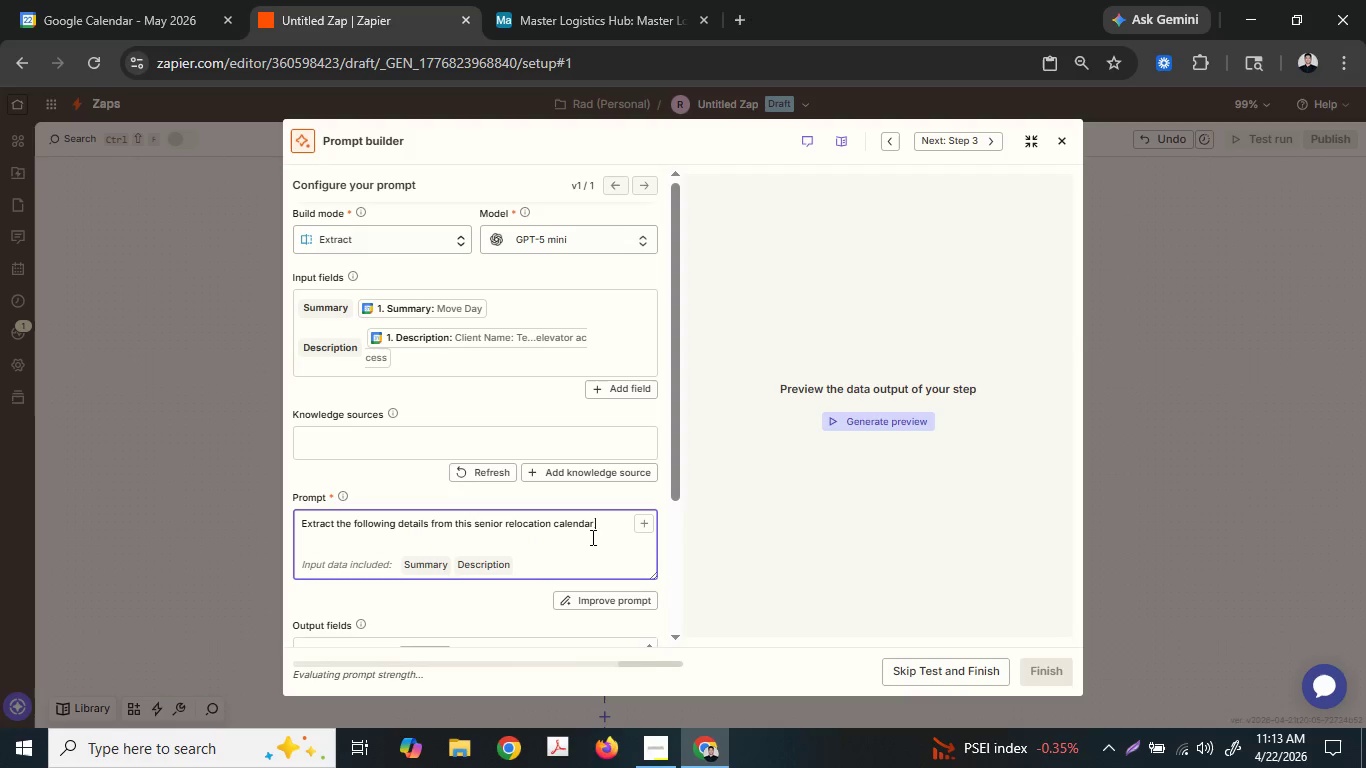 
key(Backspace)
 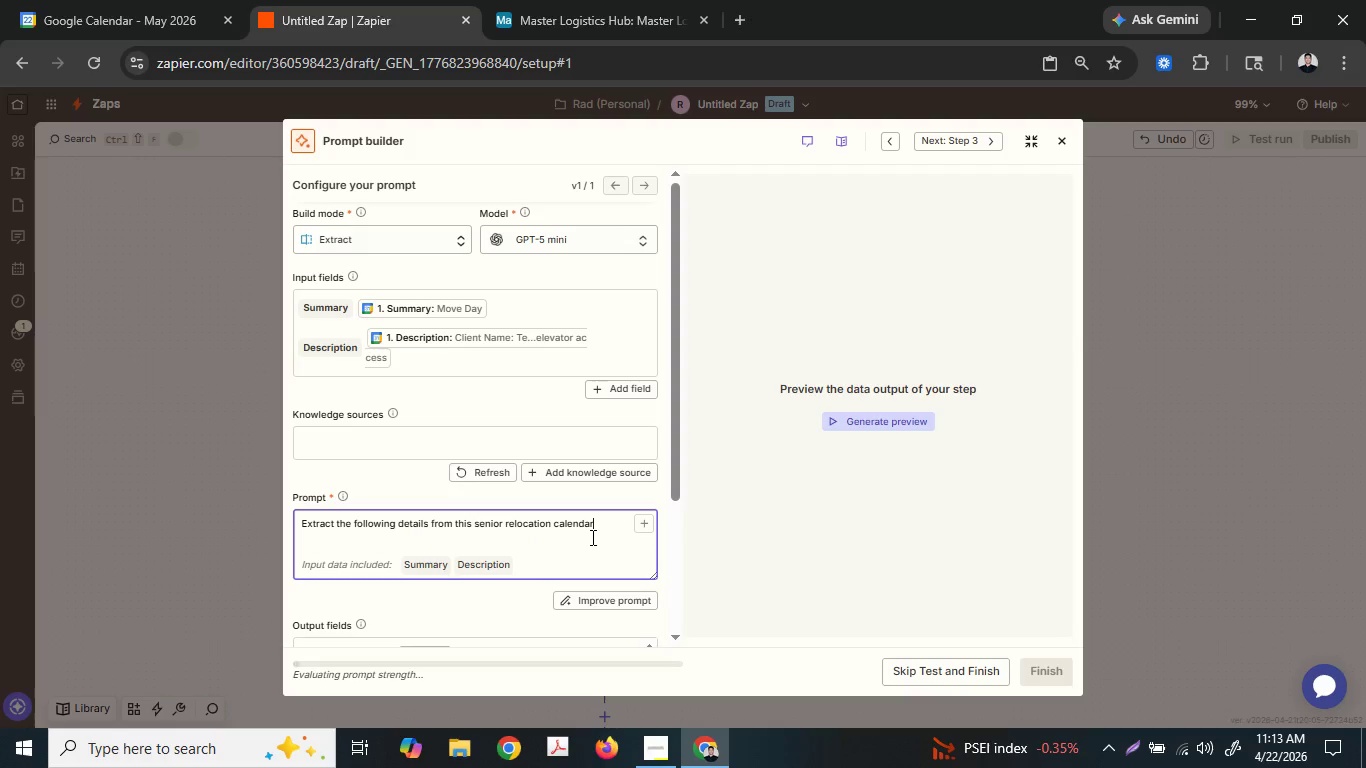 
key(Shift+Semicolon)
 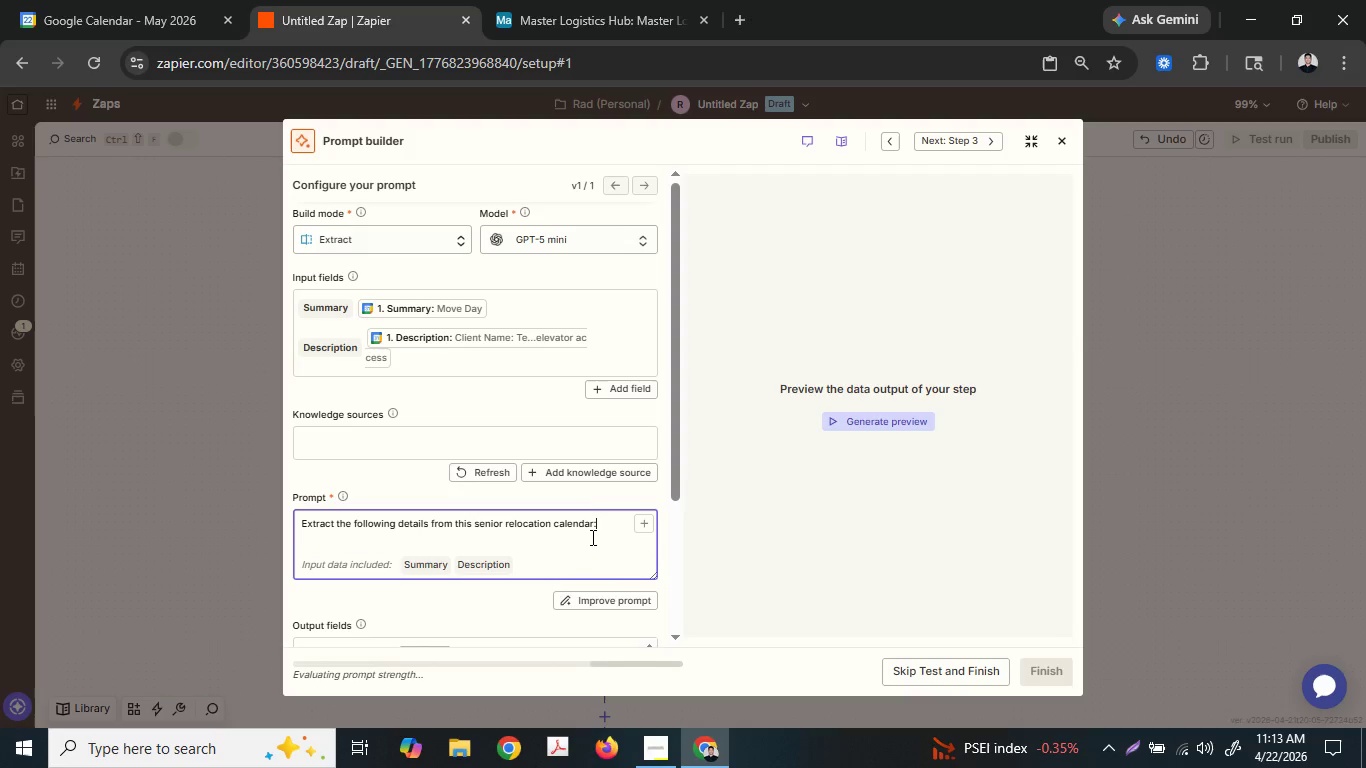 
key(Enter)
 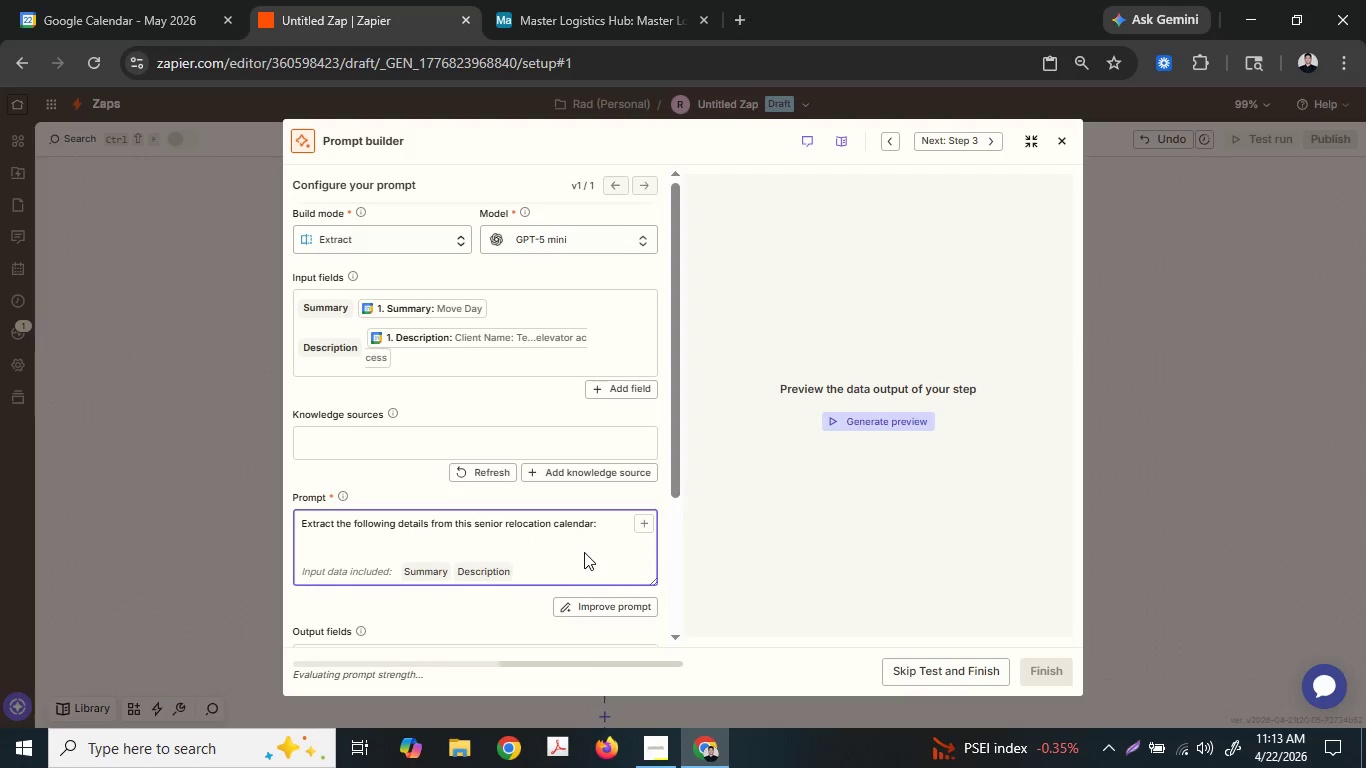 
key(1)
 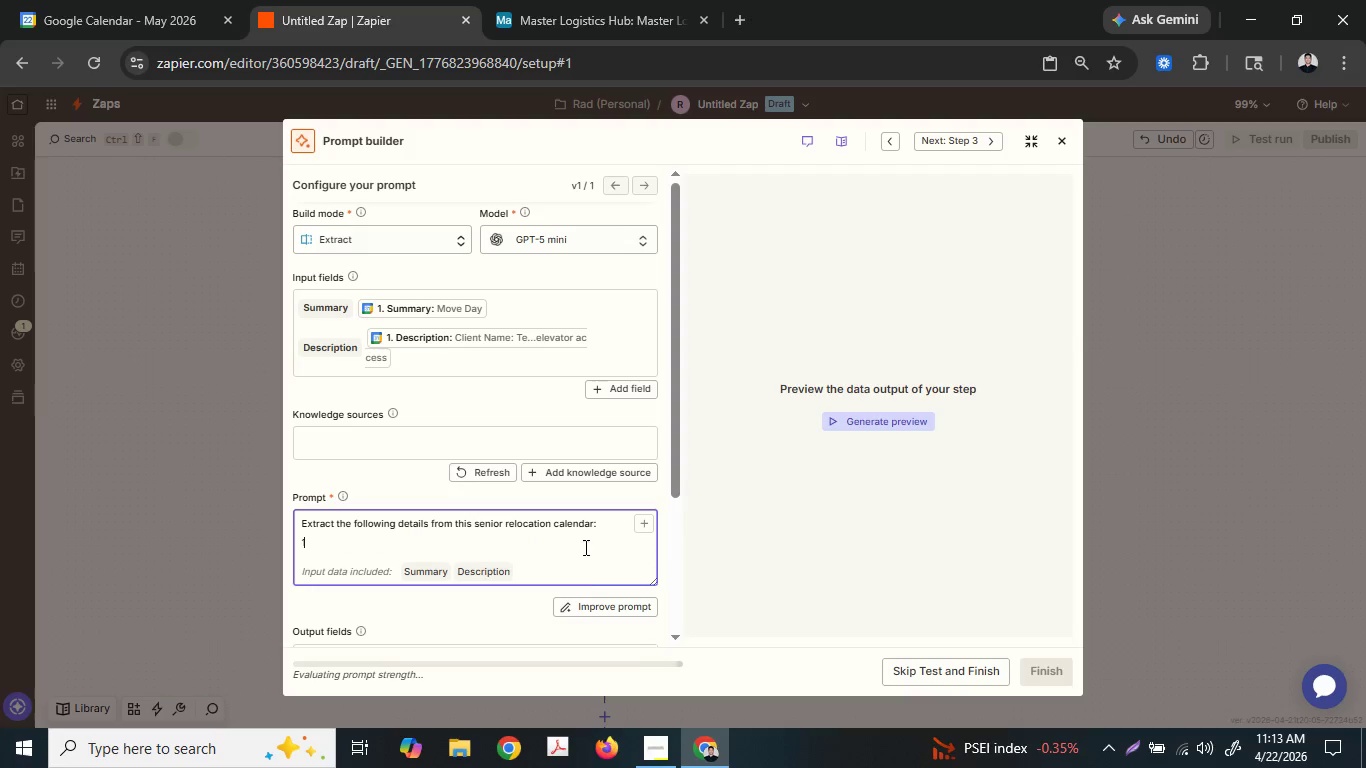 
key(Period)
 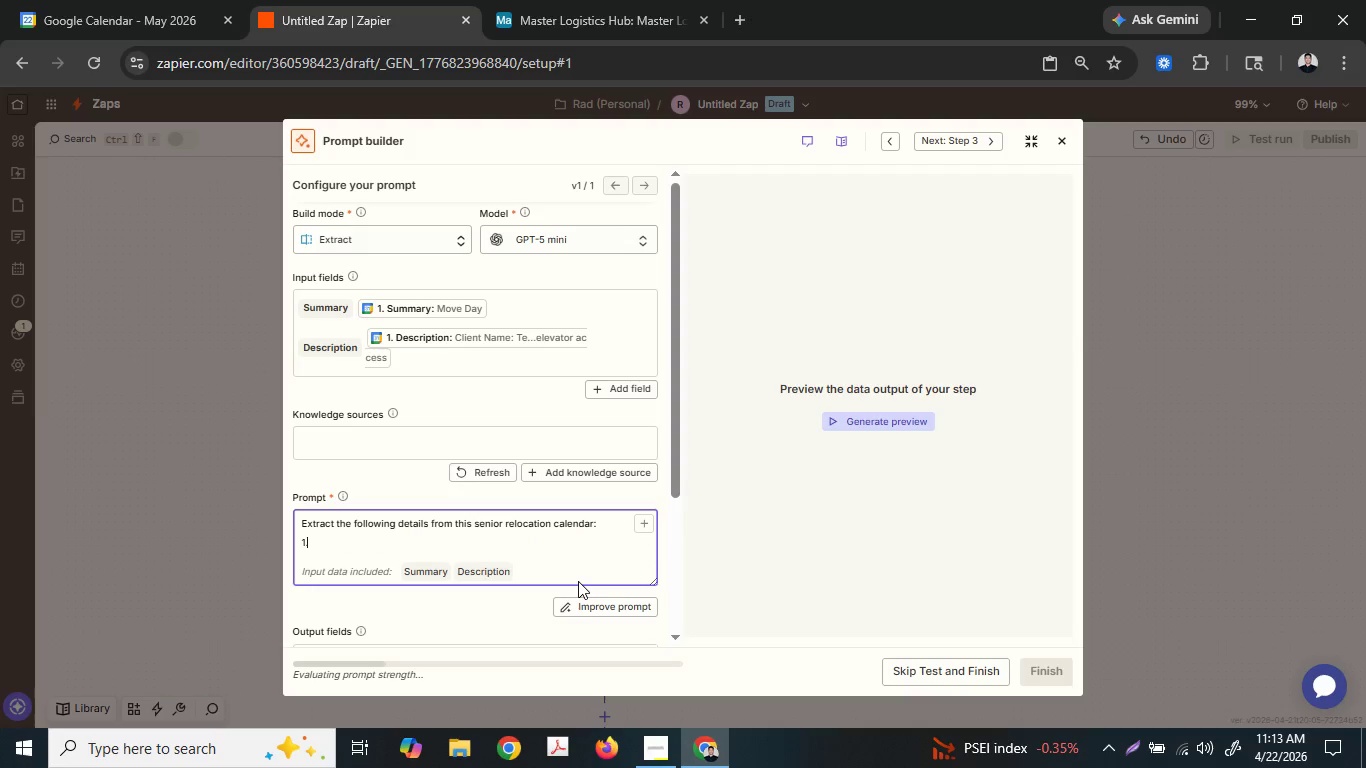 
key(Space)
 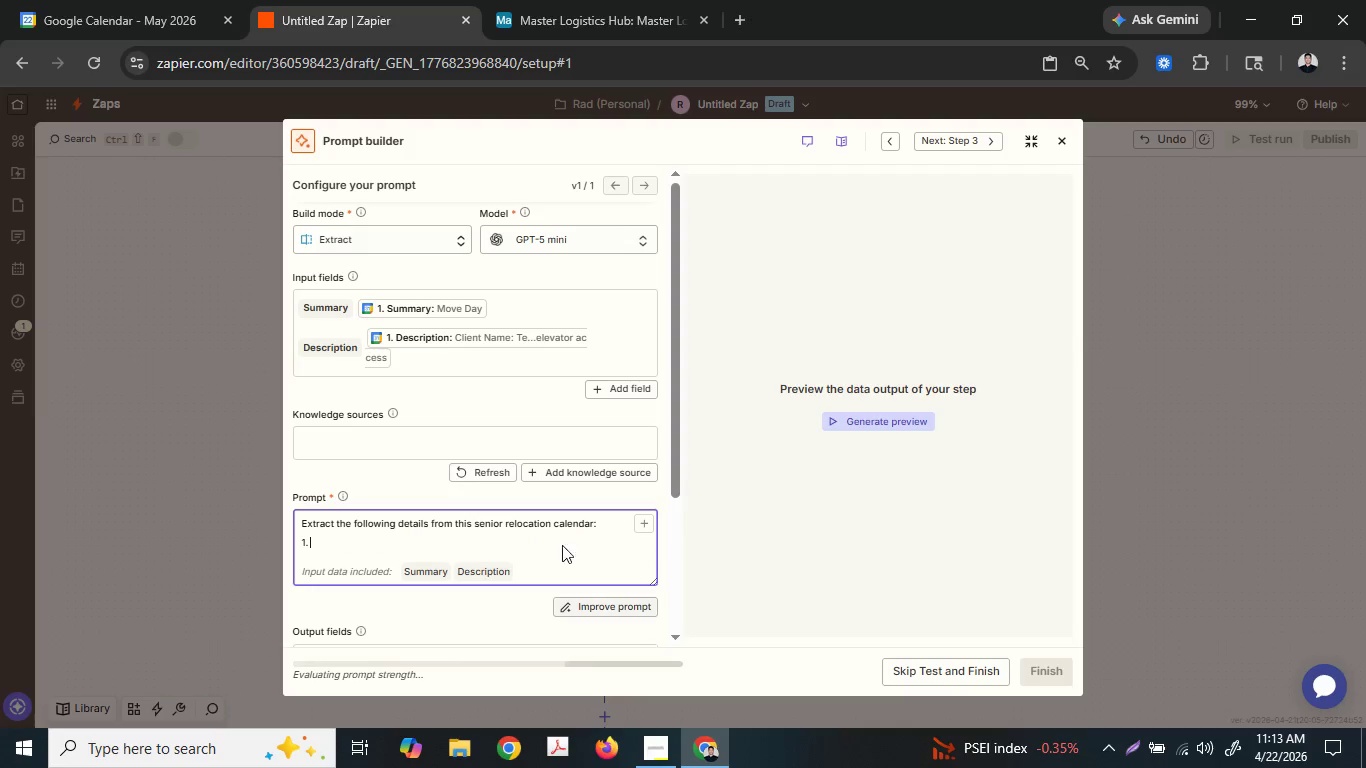 
scroll: coordinate [562, 526], scroll_direction: down, amount: 3.0
 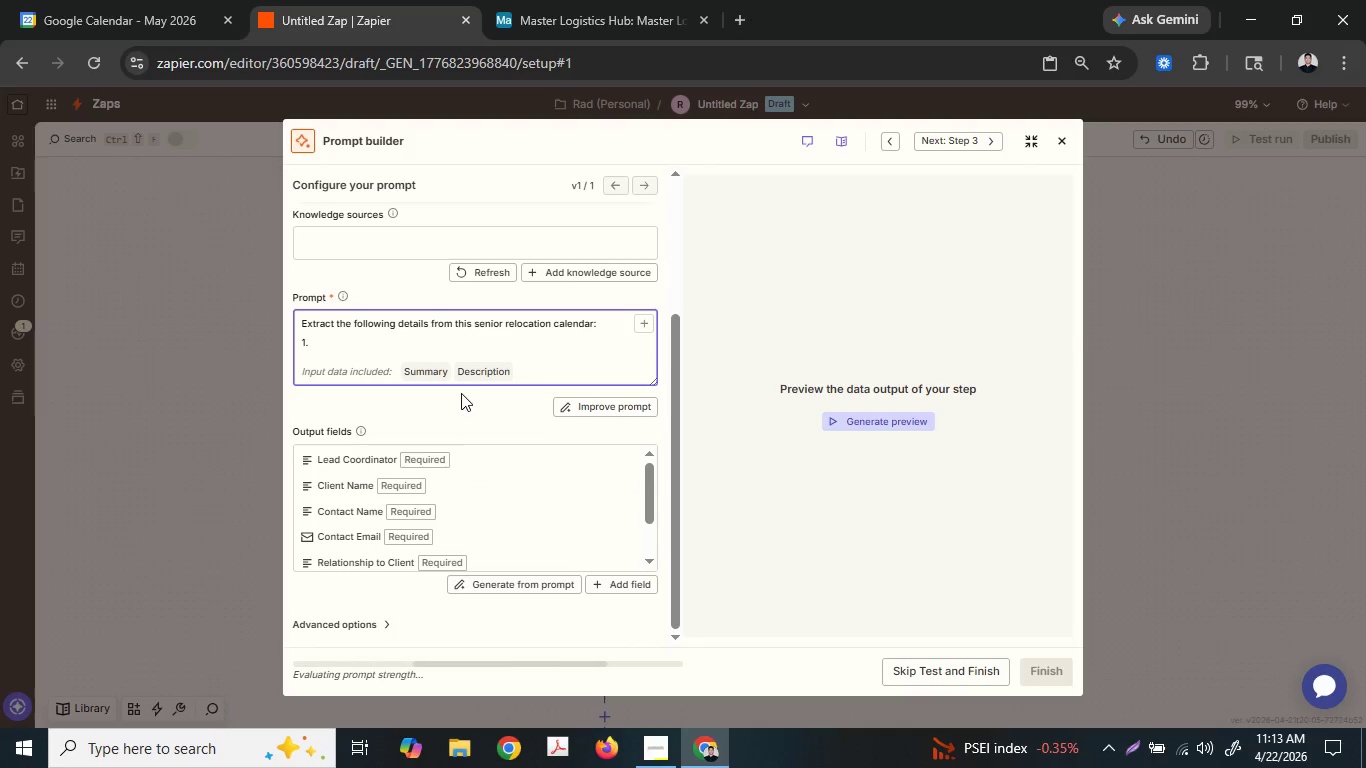 
type(Lad )
key(Backspace)
key(Backspace)
type(e)
key(Backspace)
key(Backspace)
type(ead Coor)
 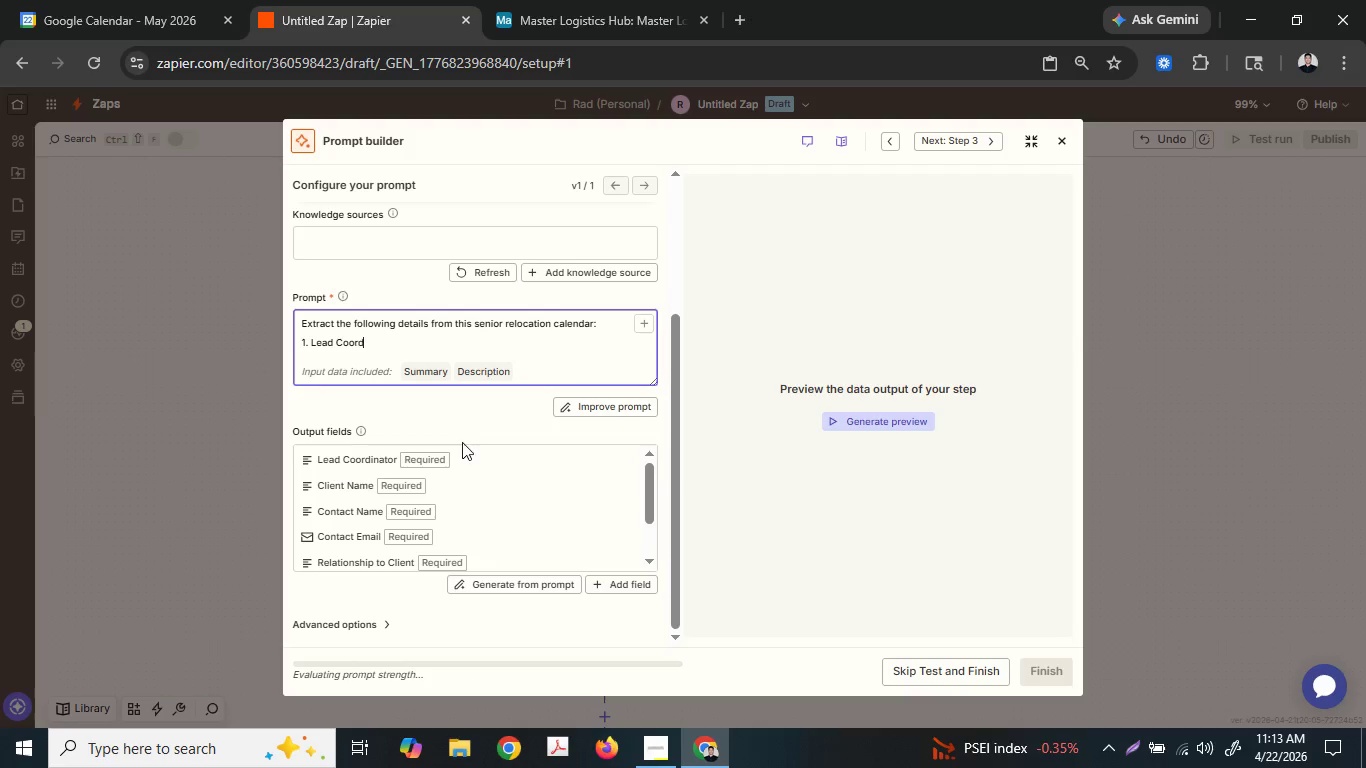 
type(dinator: Extrac the complete name f)
 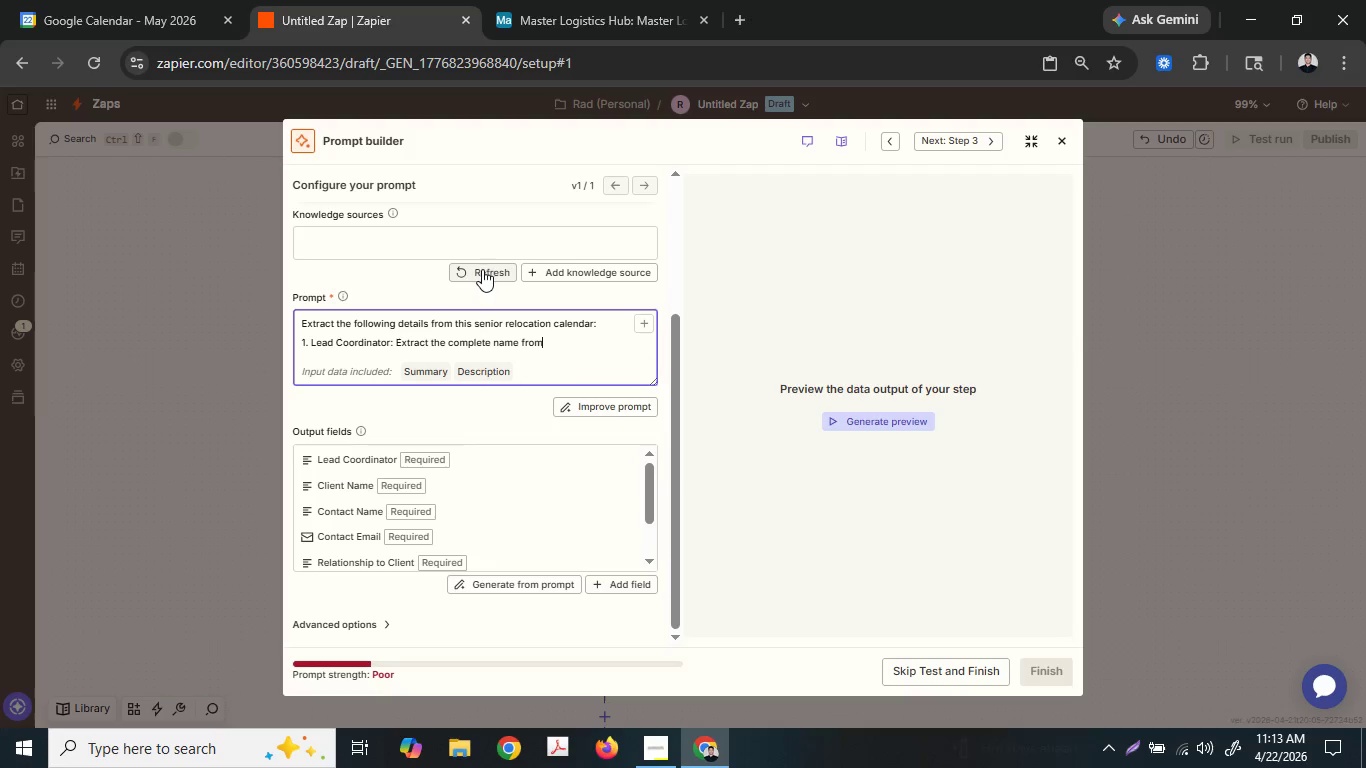 
 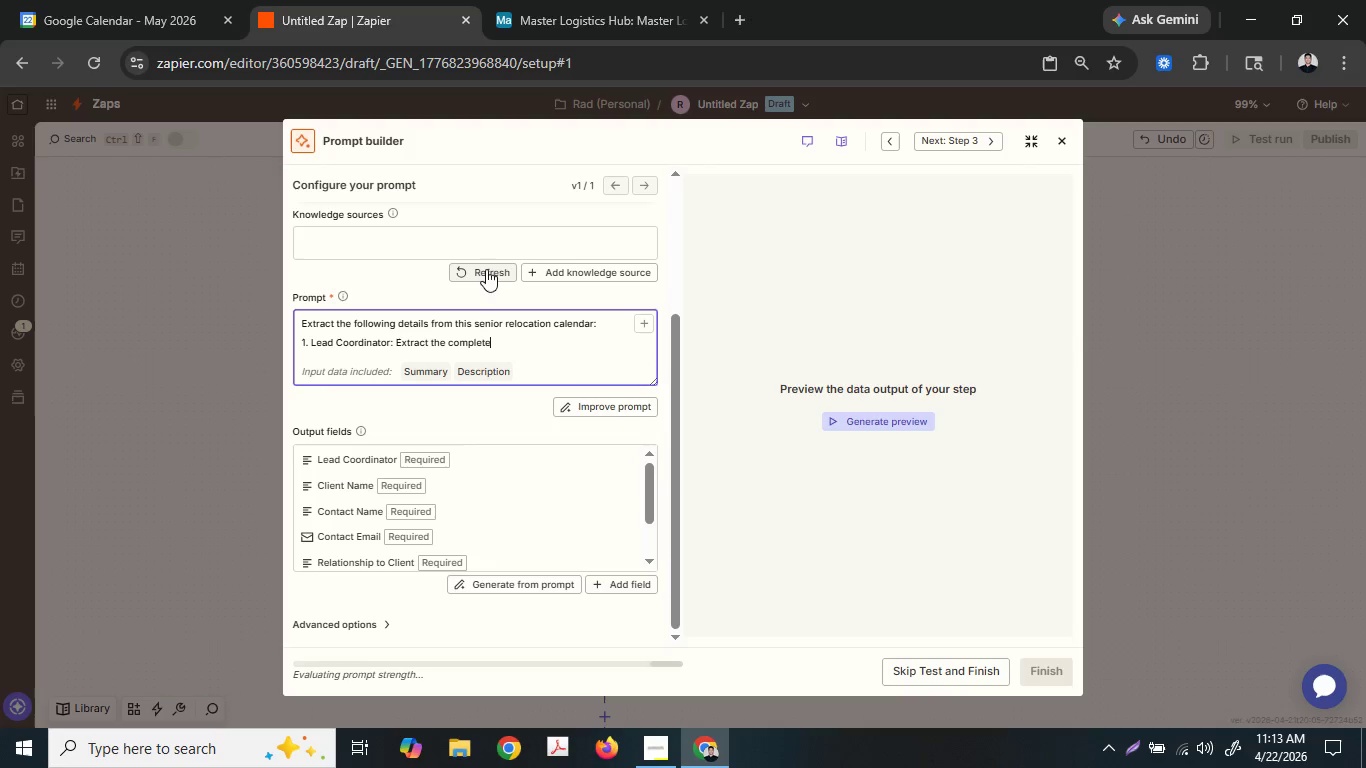 
type(rom {{Summary}})
 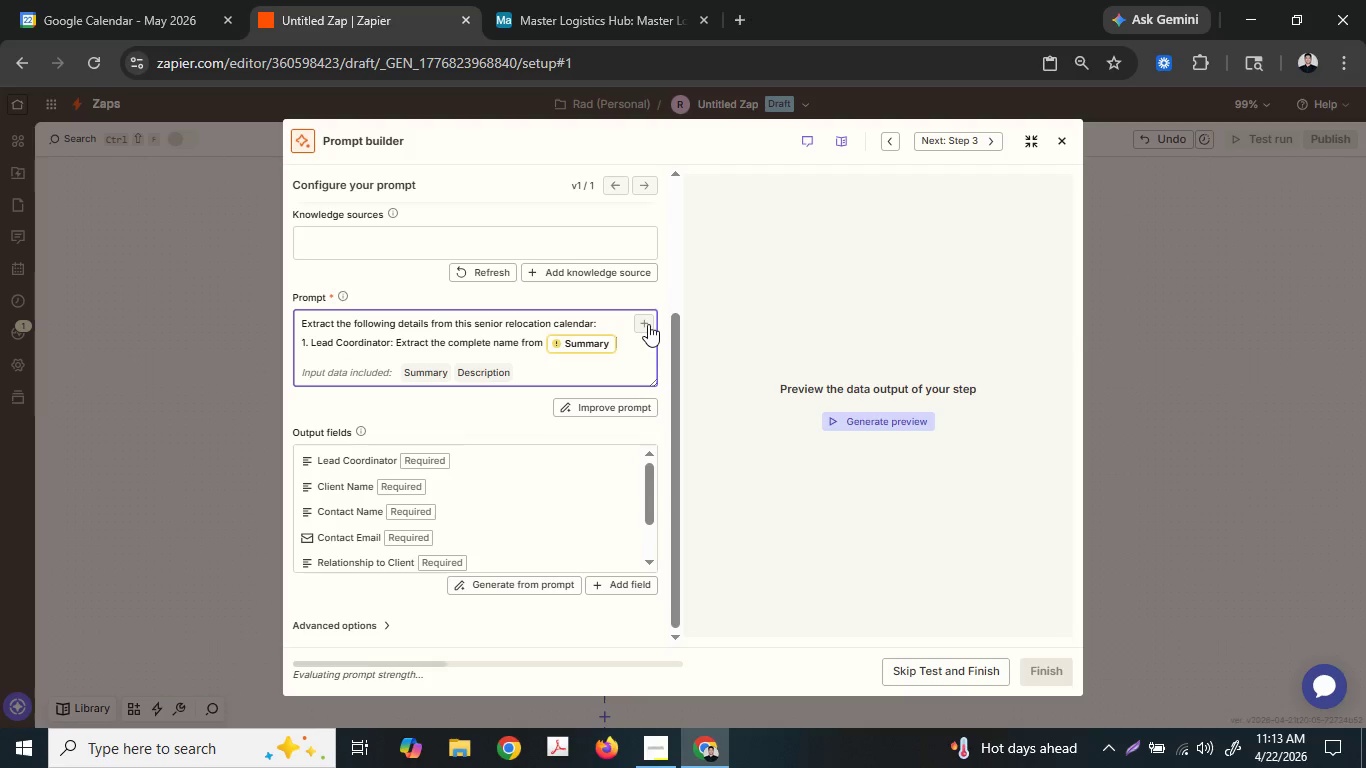 
key(Enter)
 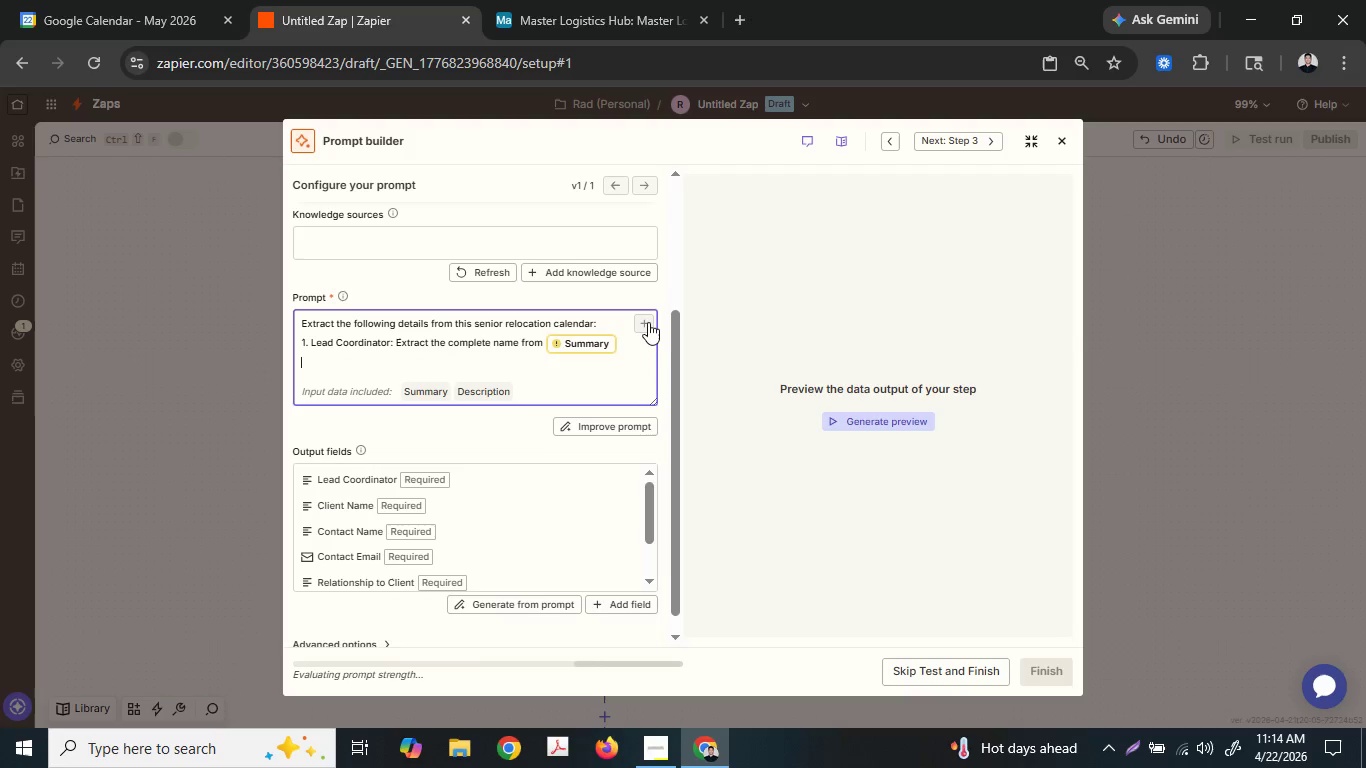 
type(2. Client Name: Extract the complete name )
 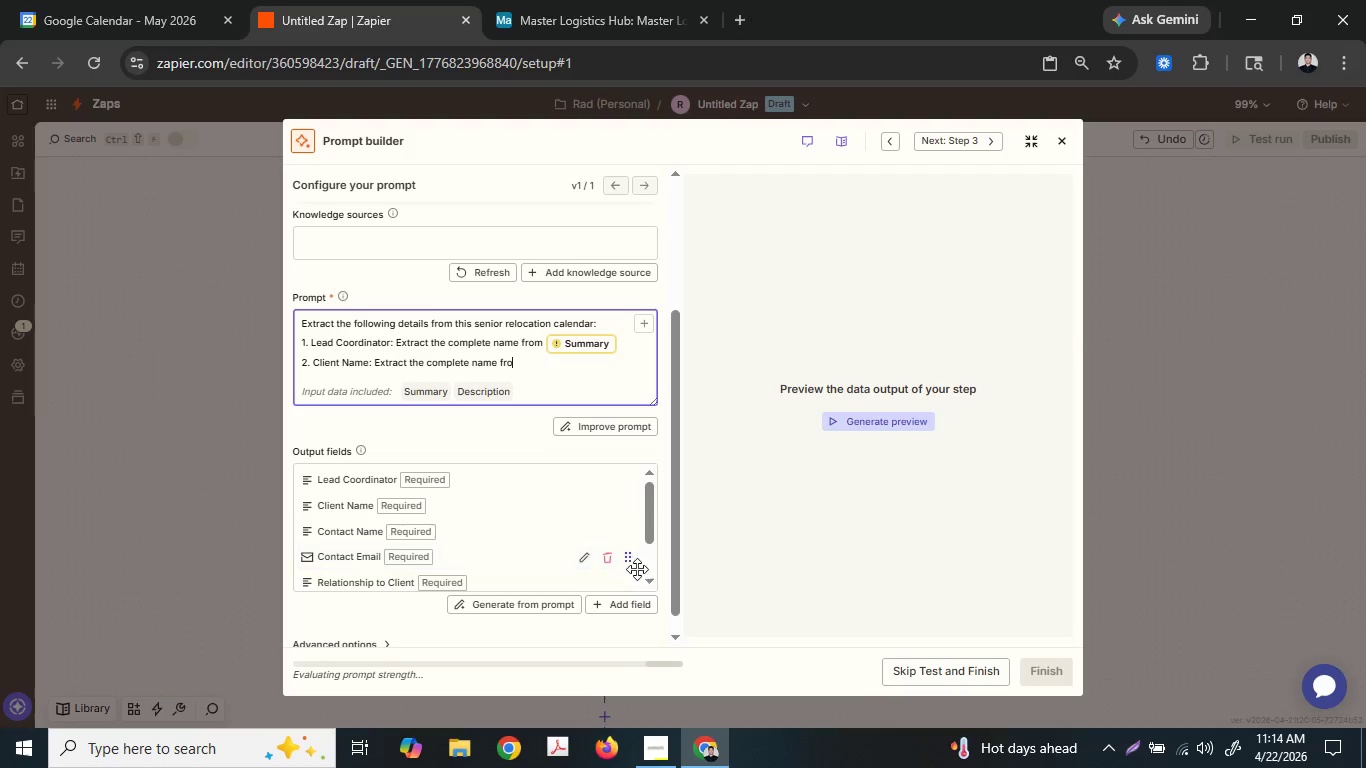 
 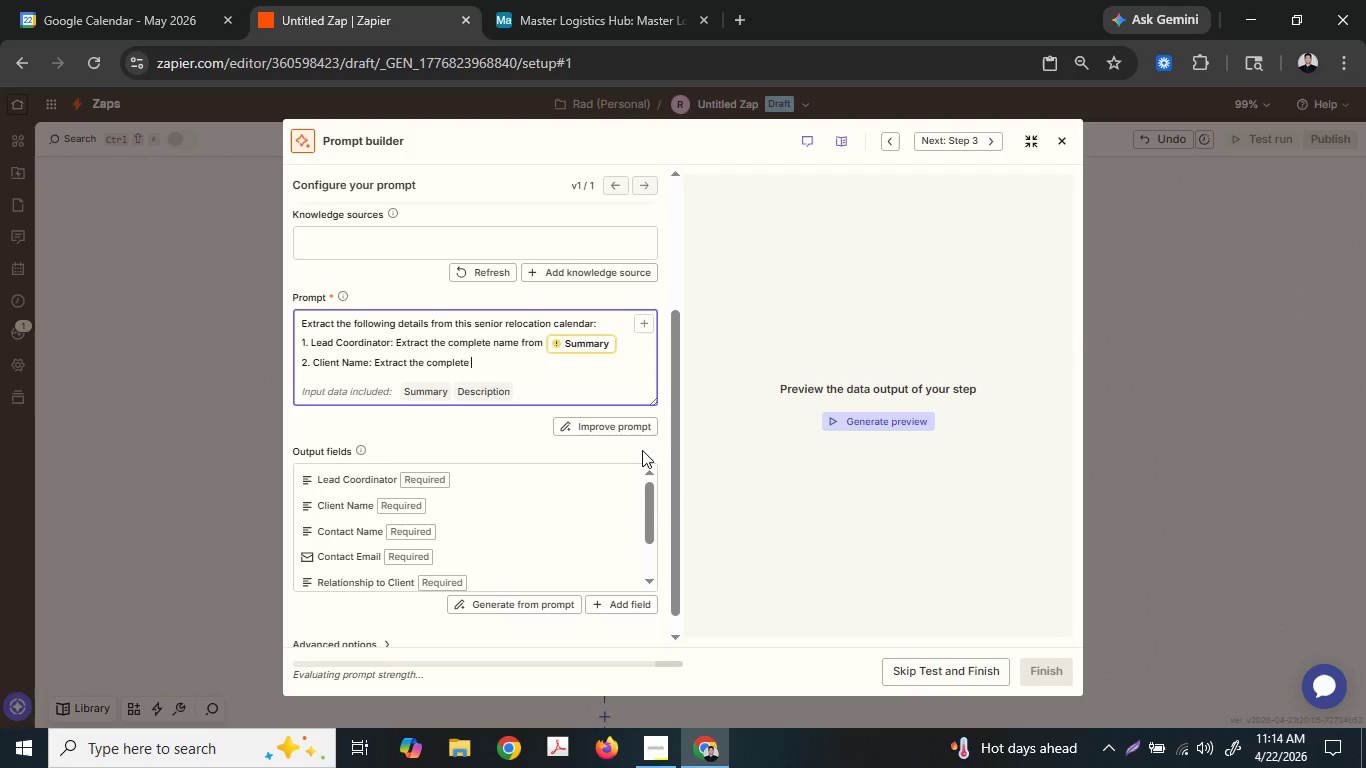 
type(from)
 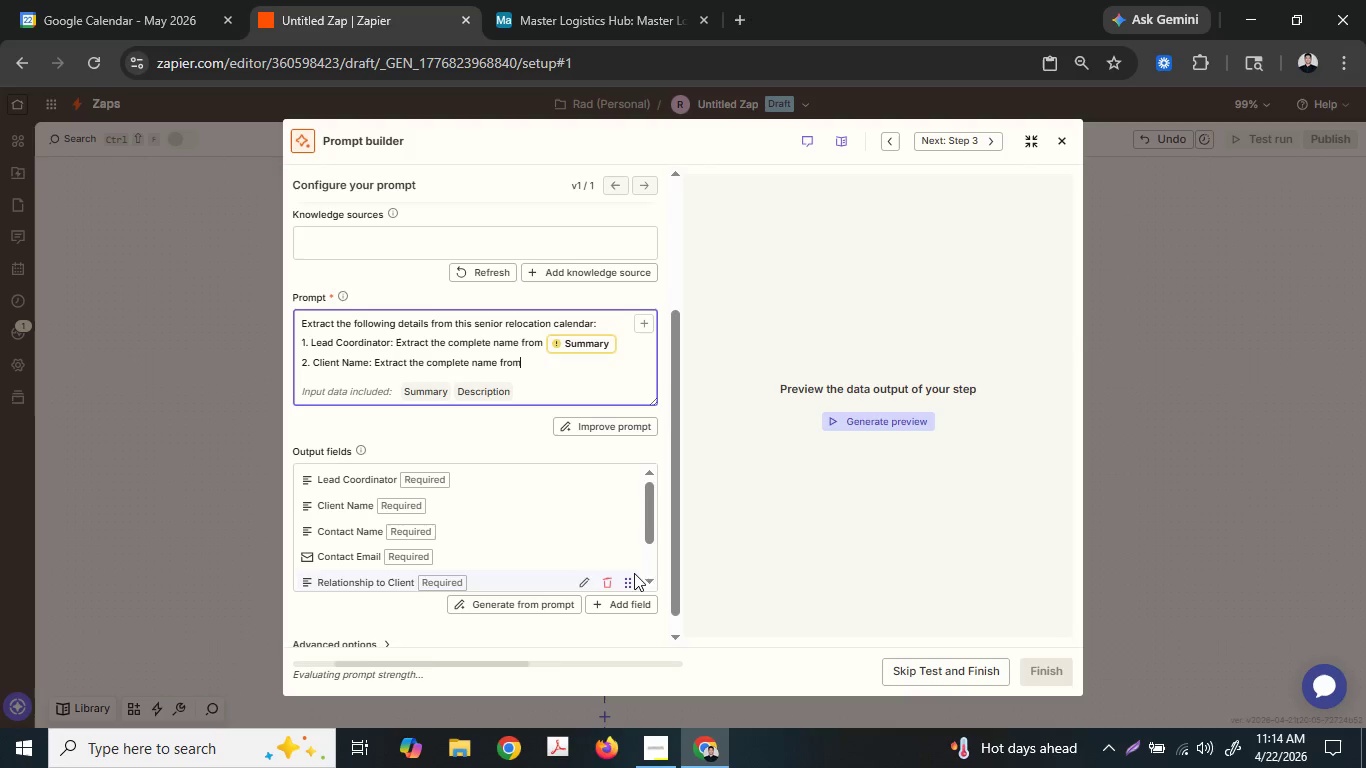 
type( {{Descript)
 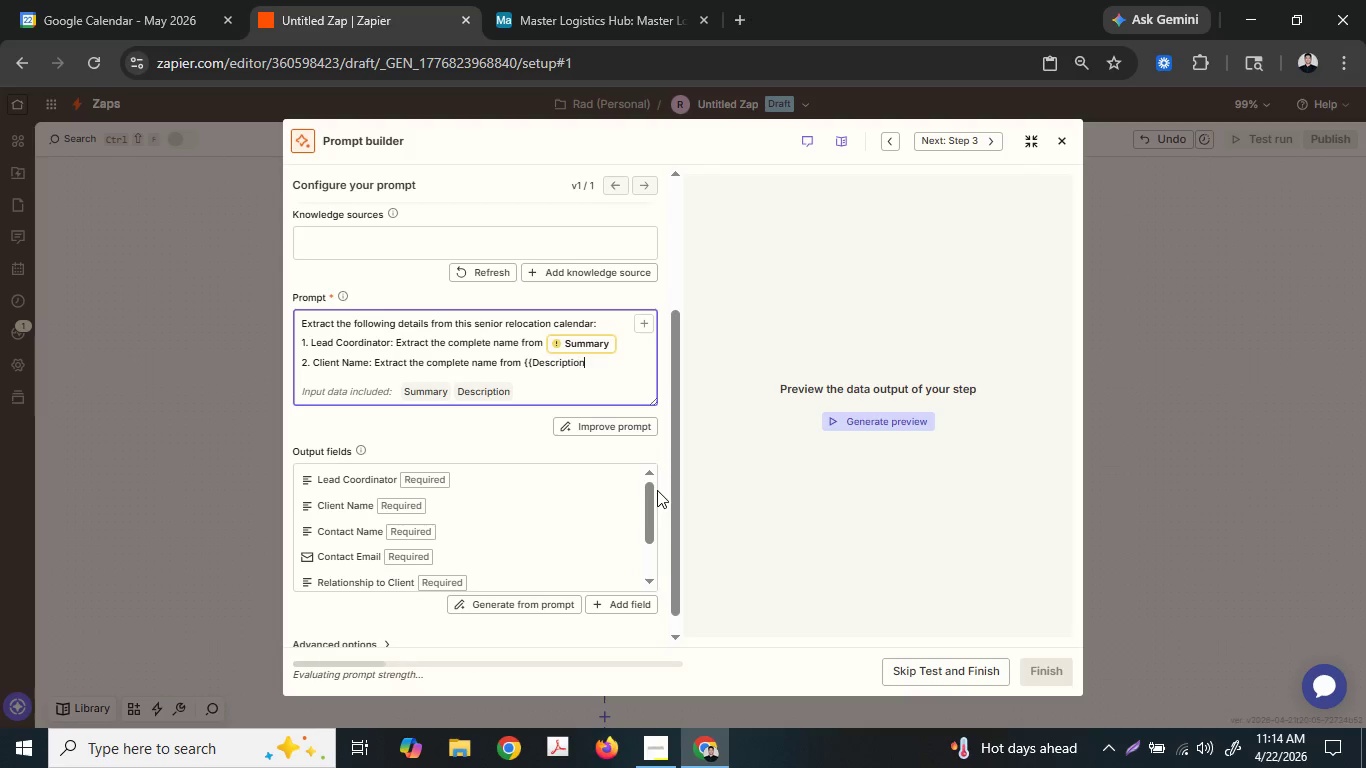 
 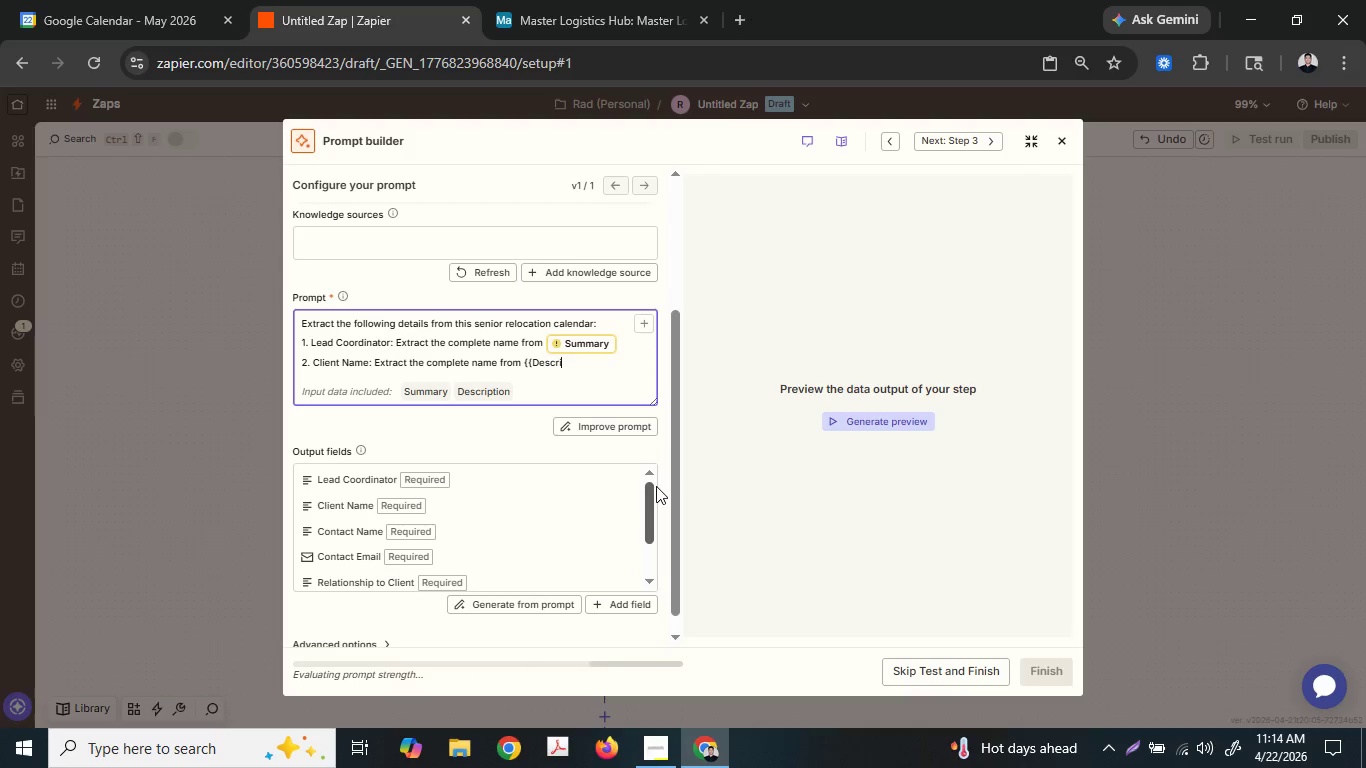 
type(ion}})
 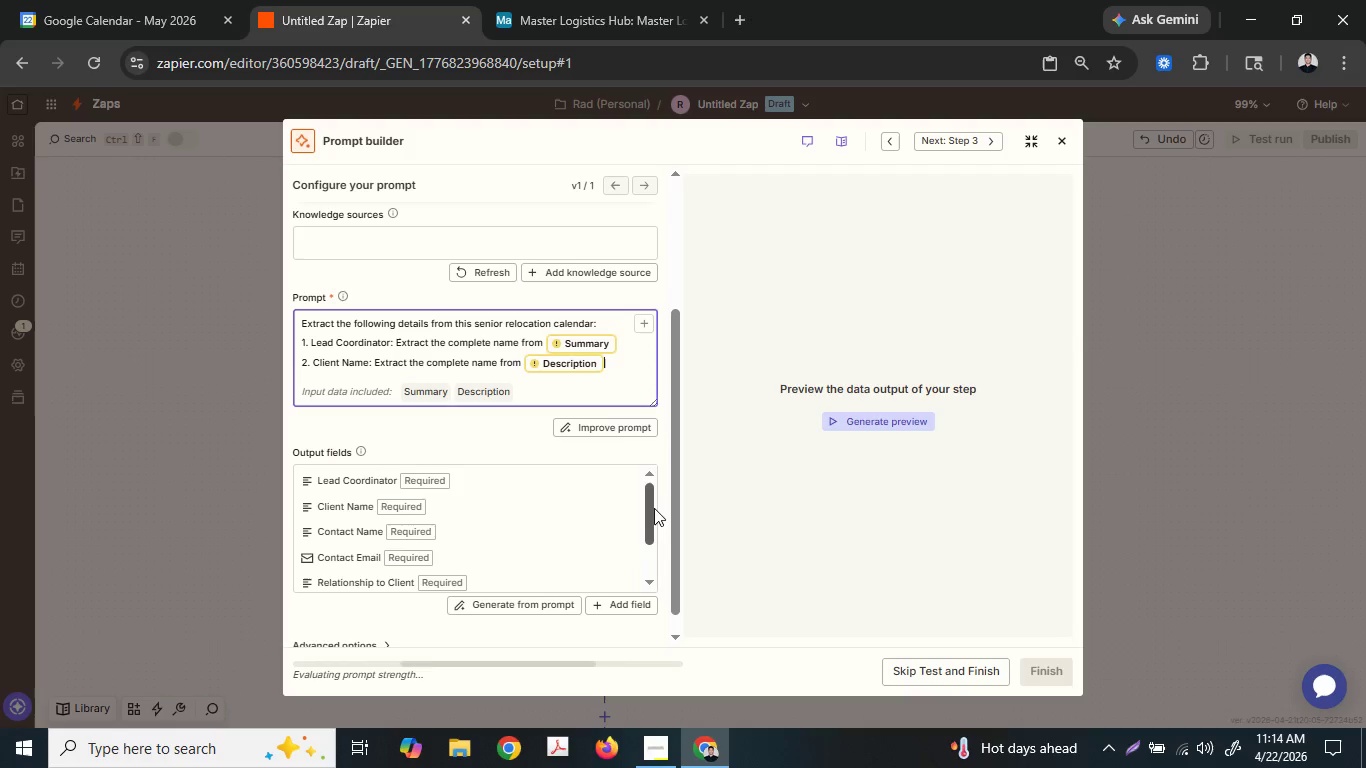 
left_click_drag(start_coordinate=[607, 368], to_coordinate=[292, 358])
 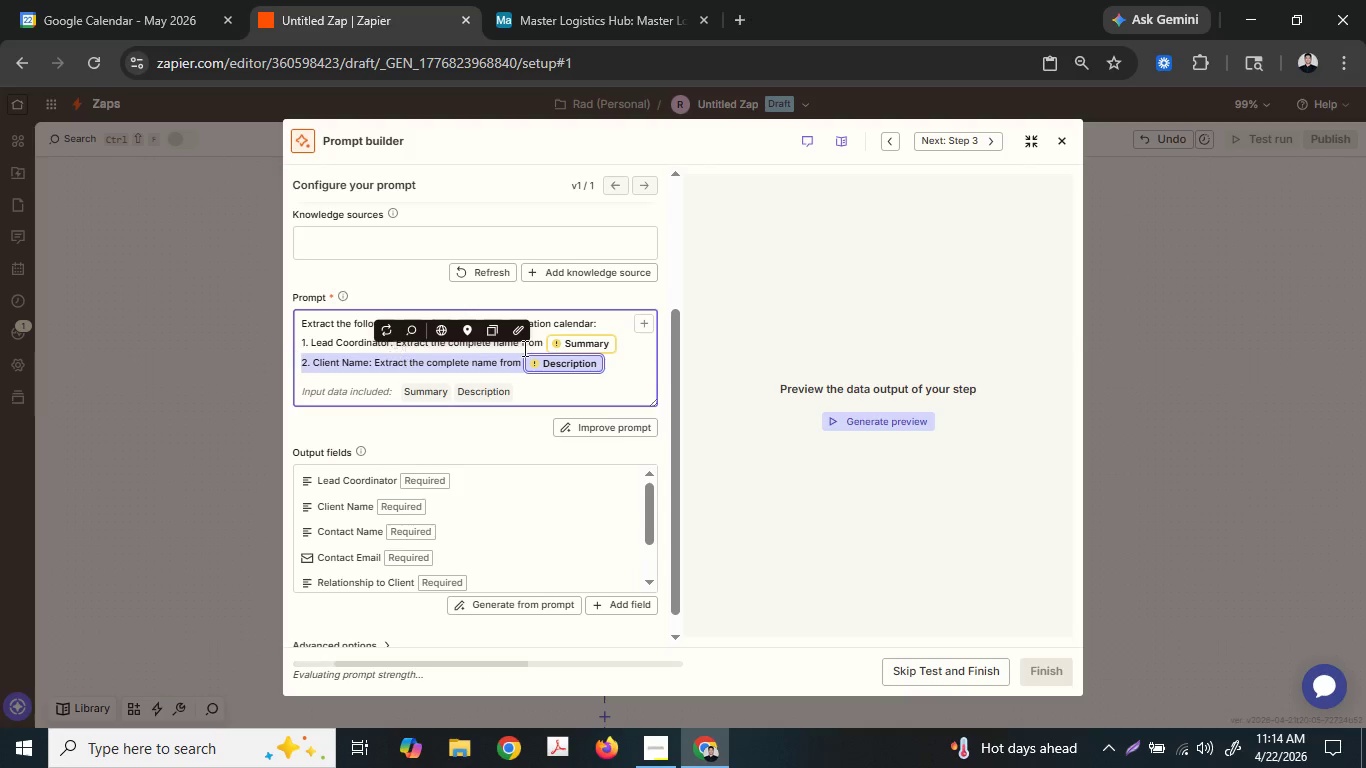 
key(Control+ControlLeft)
 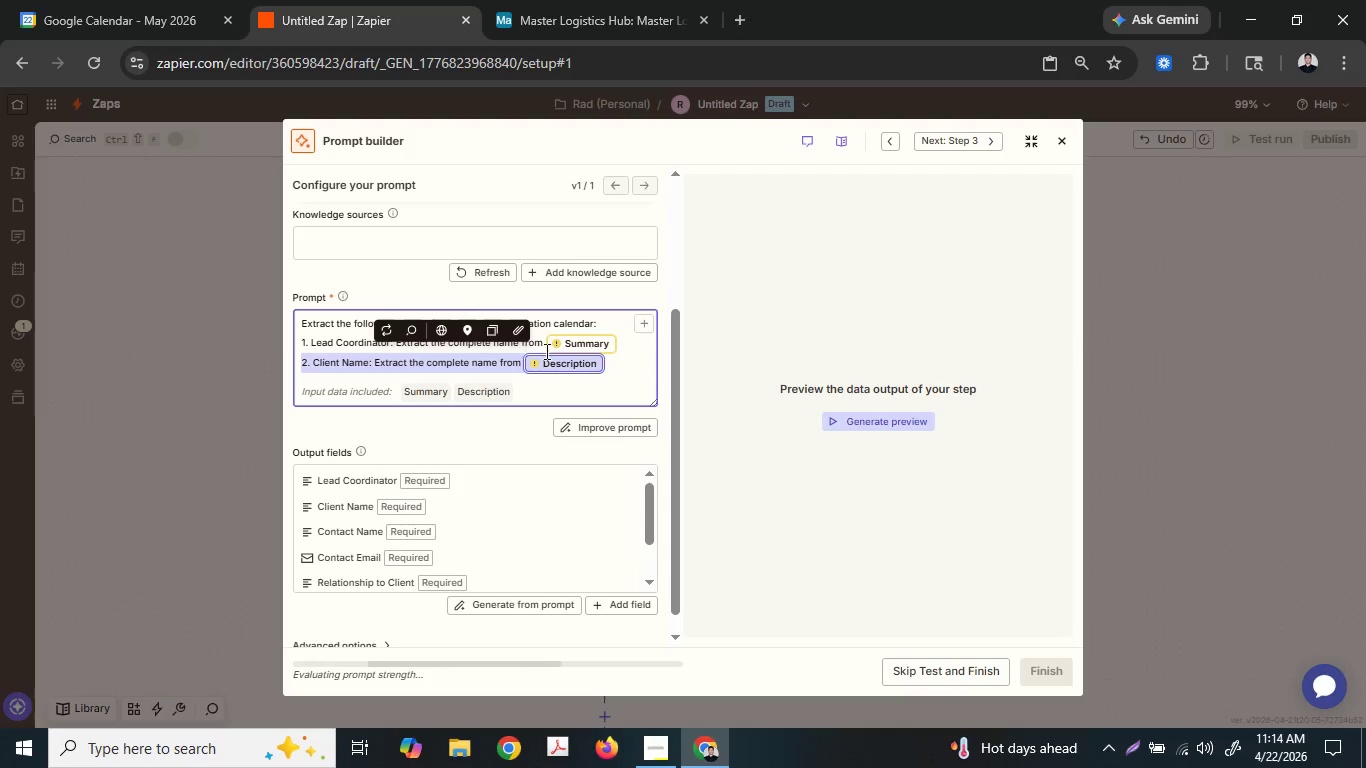 
key(Control+C)
 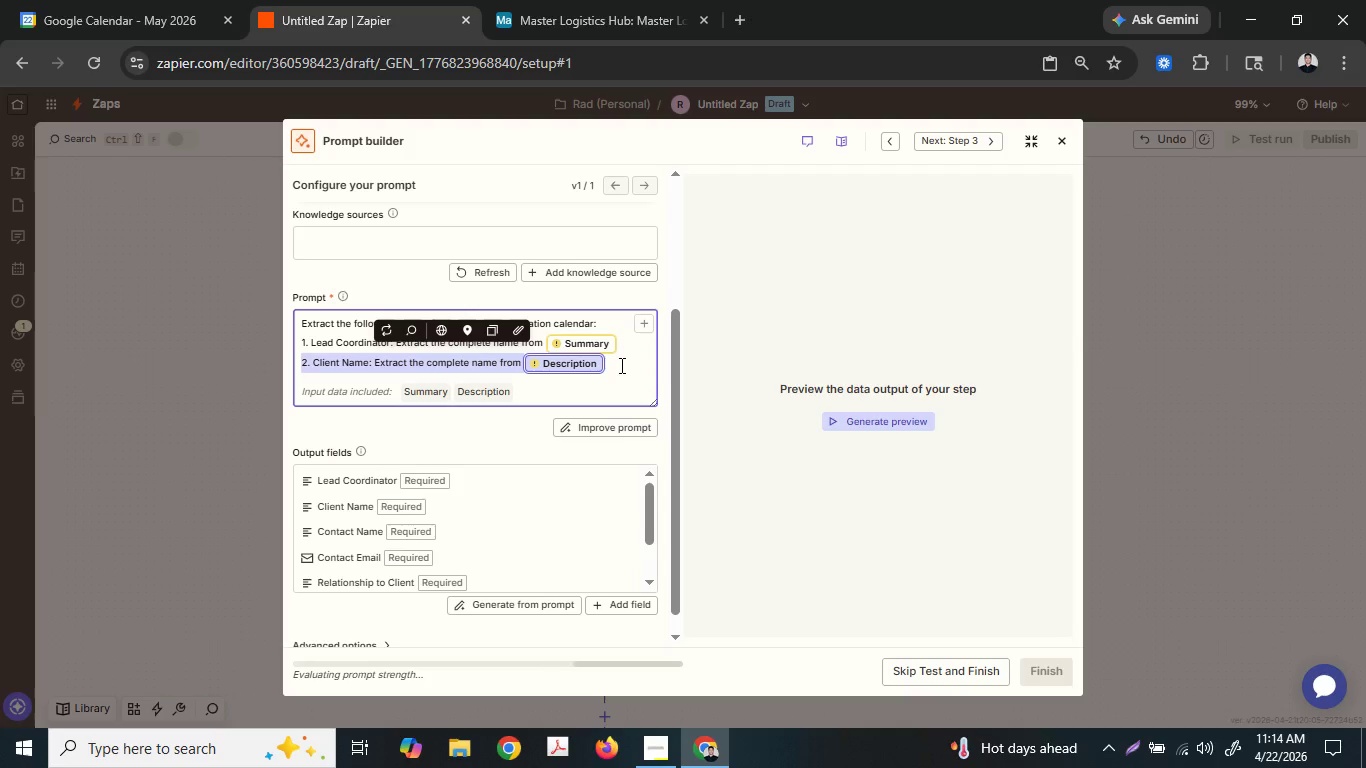 
left_click([620, 364])
 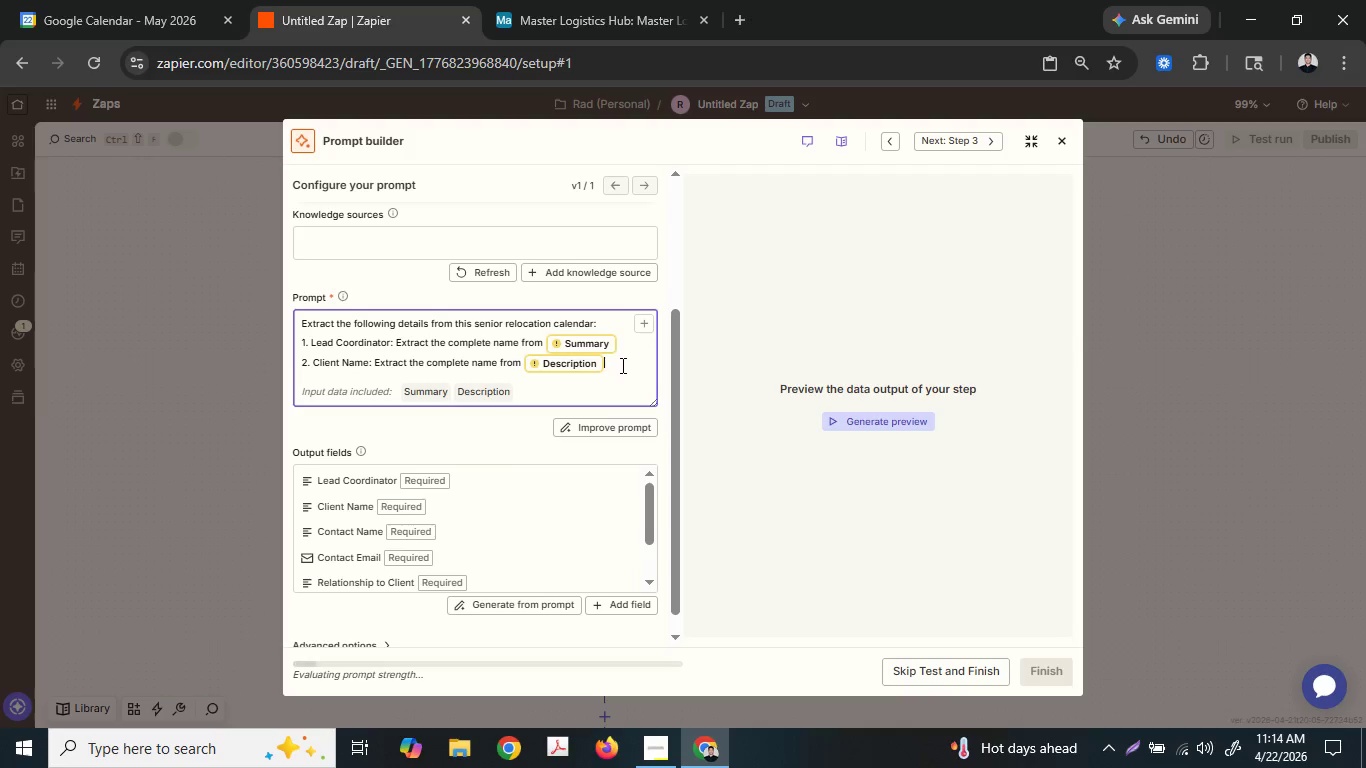 
key(Enter)
 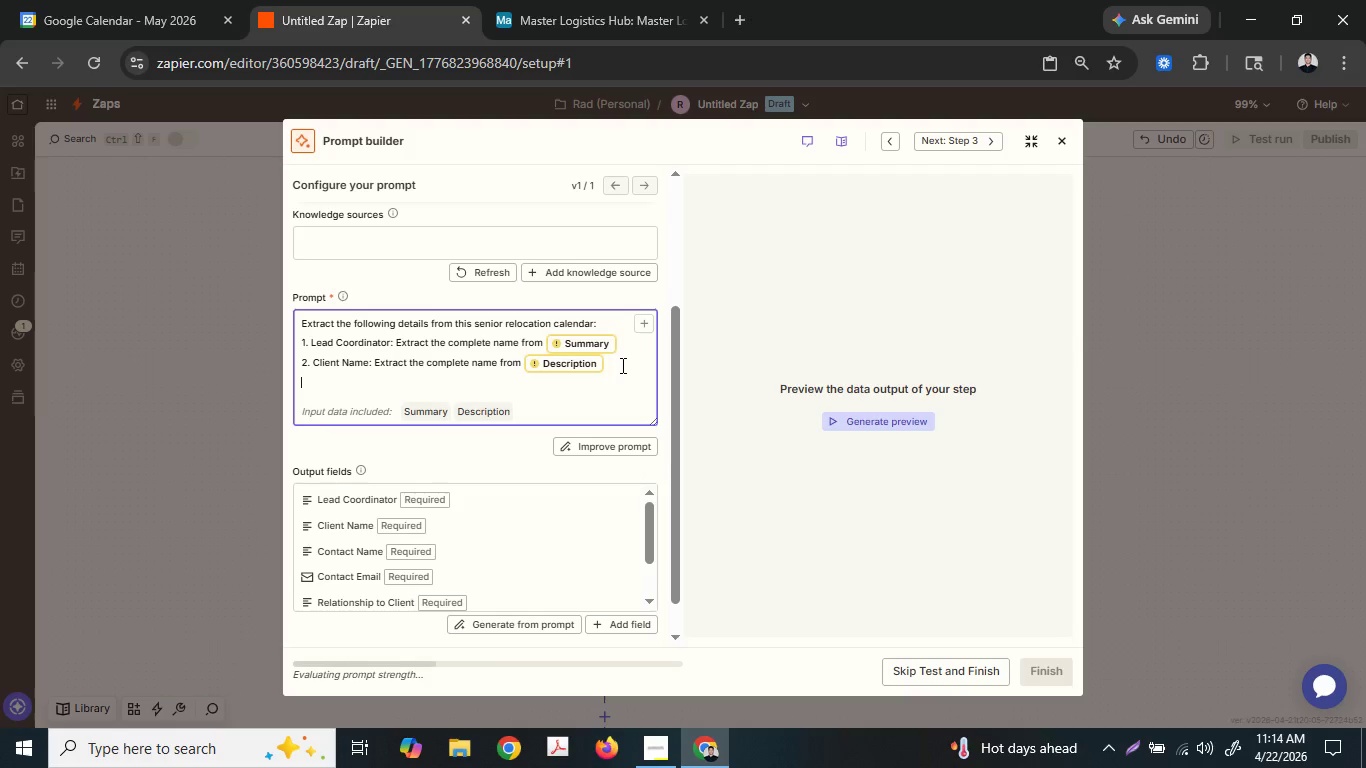 
key(Control+ControlLeft)
 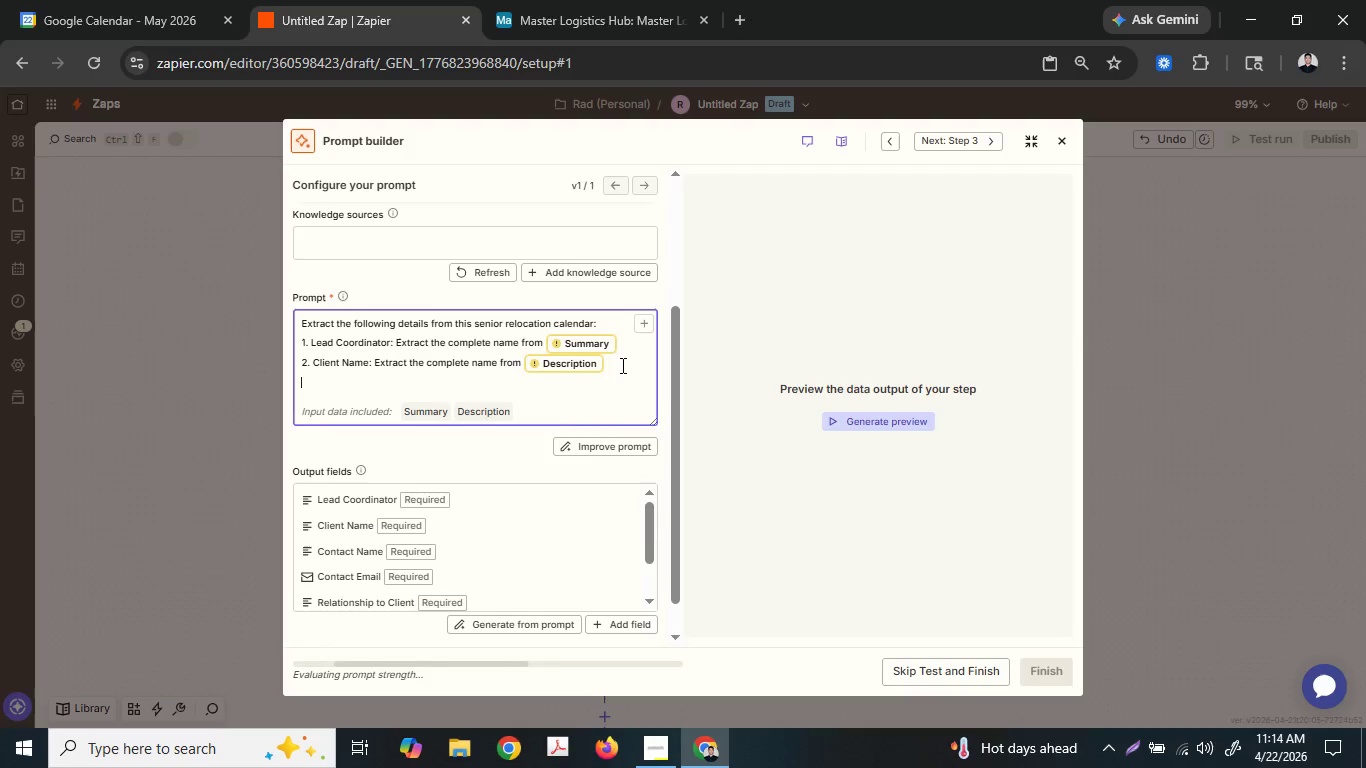 
key(Control+V)
 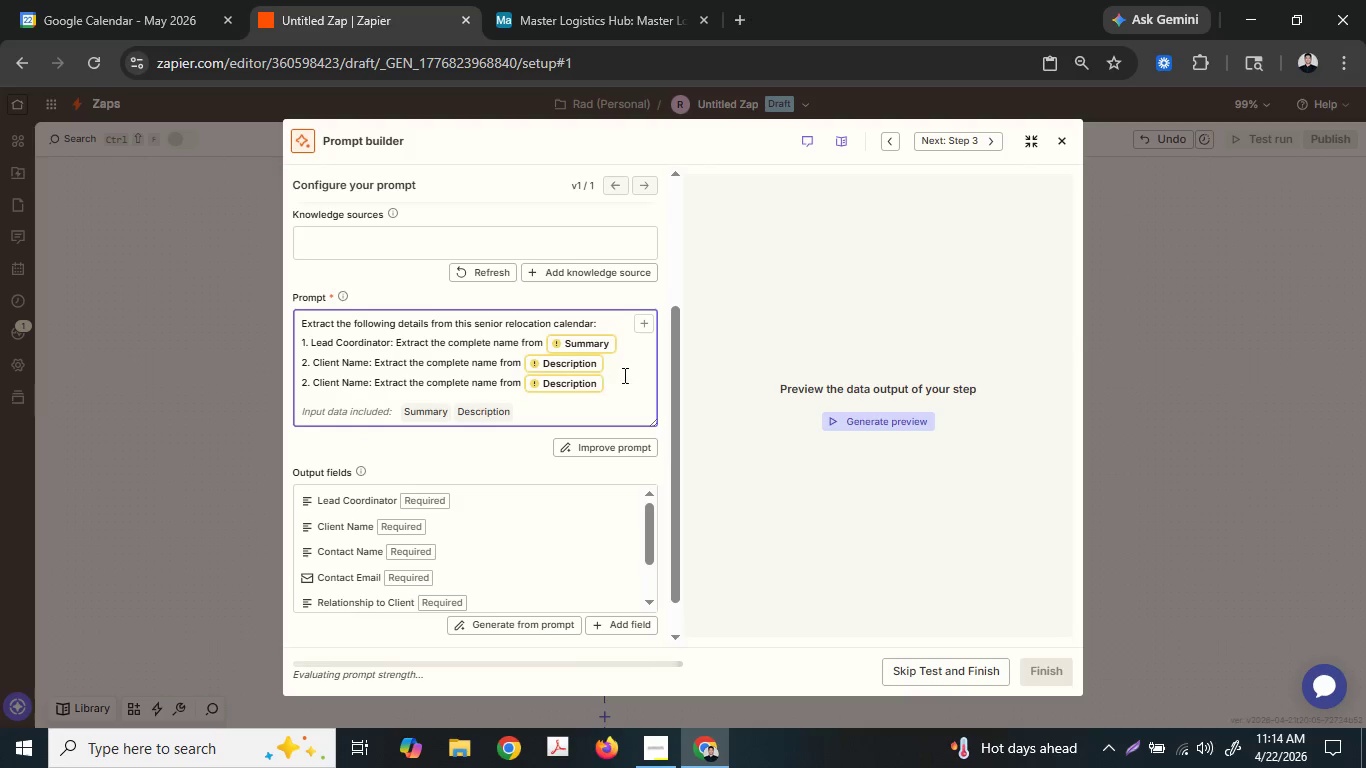 
key(ArrowUp)
 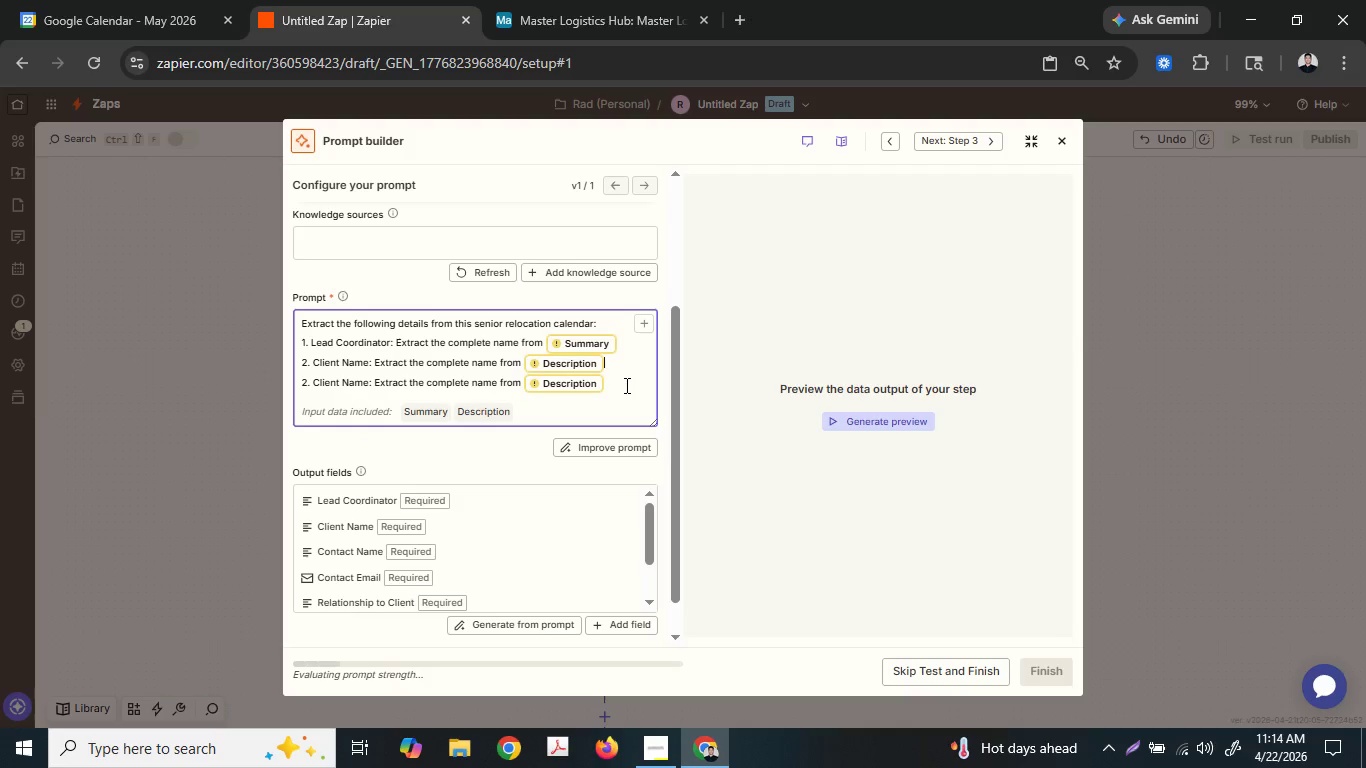 
key(ArrowRight)
 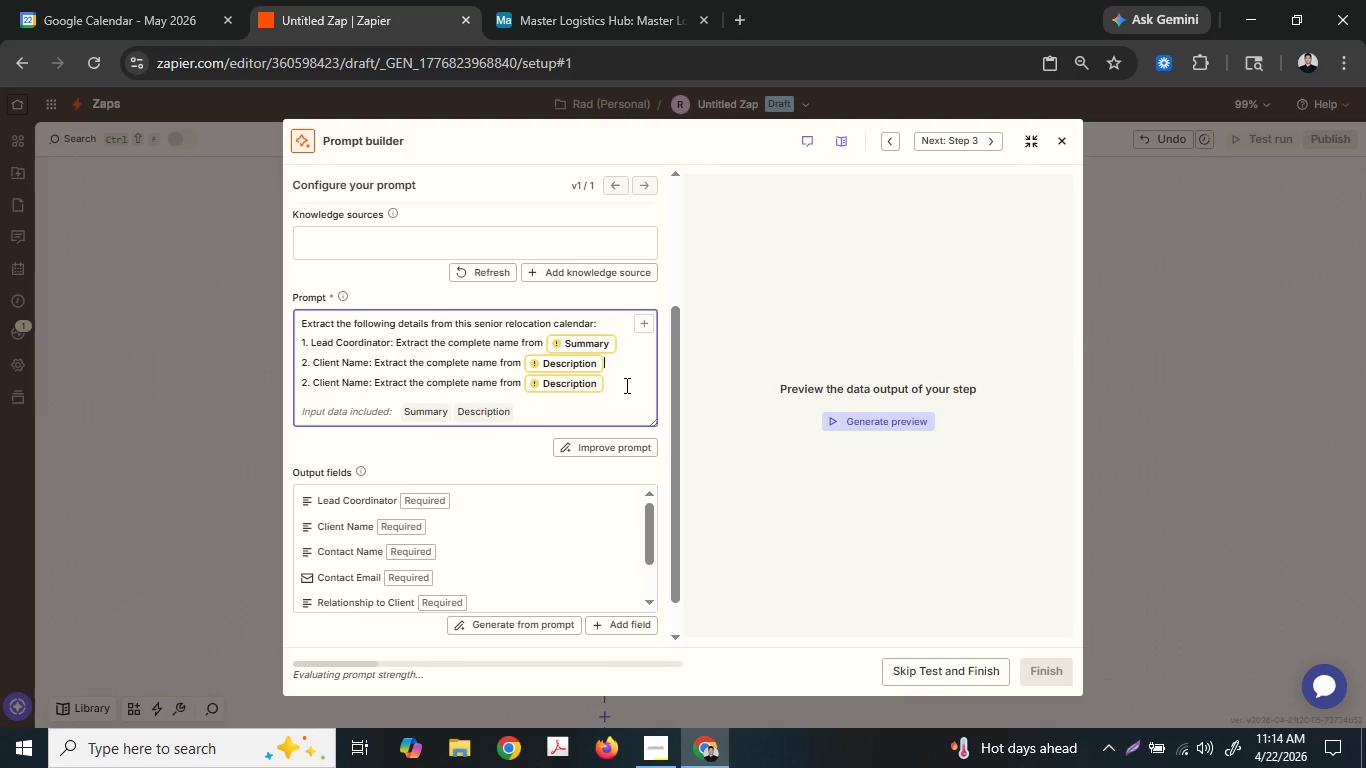 
key(ArrowRight)
 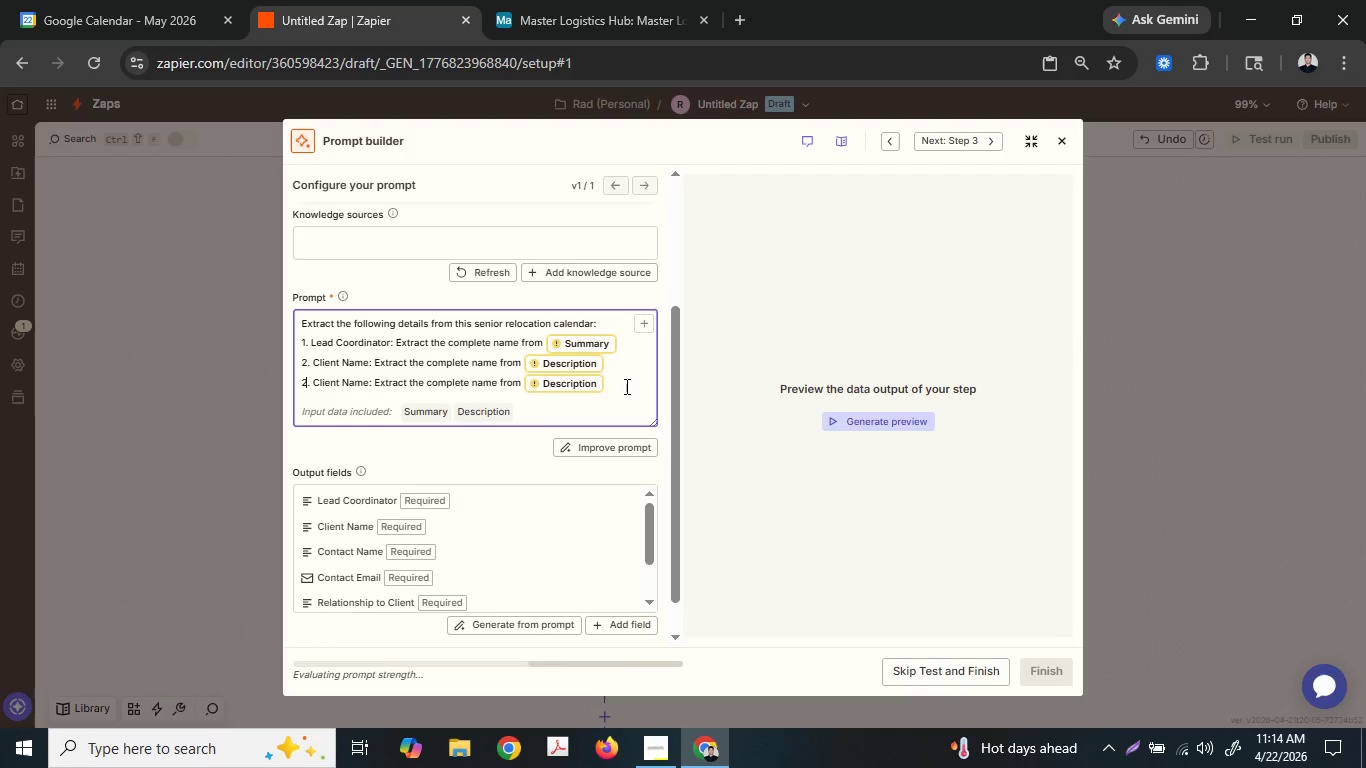 
key(Backspace)
 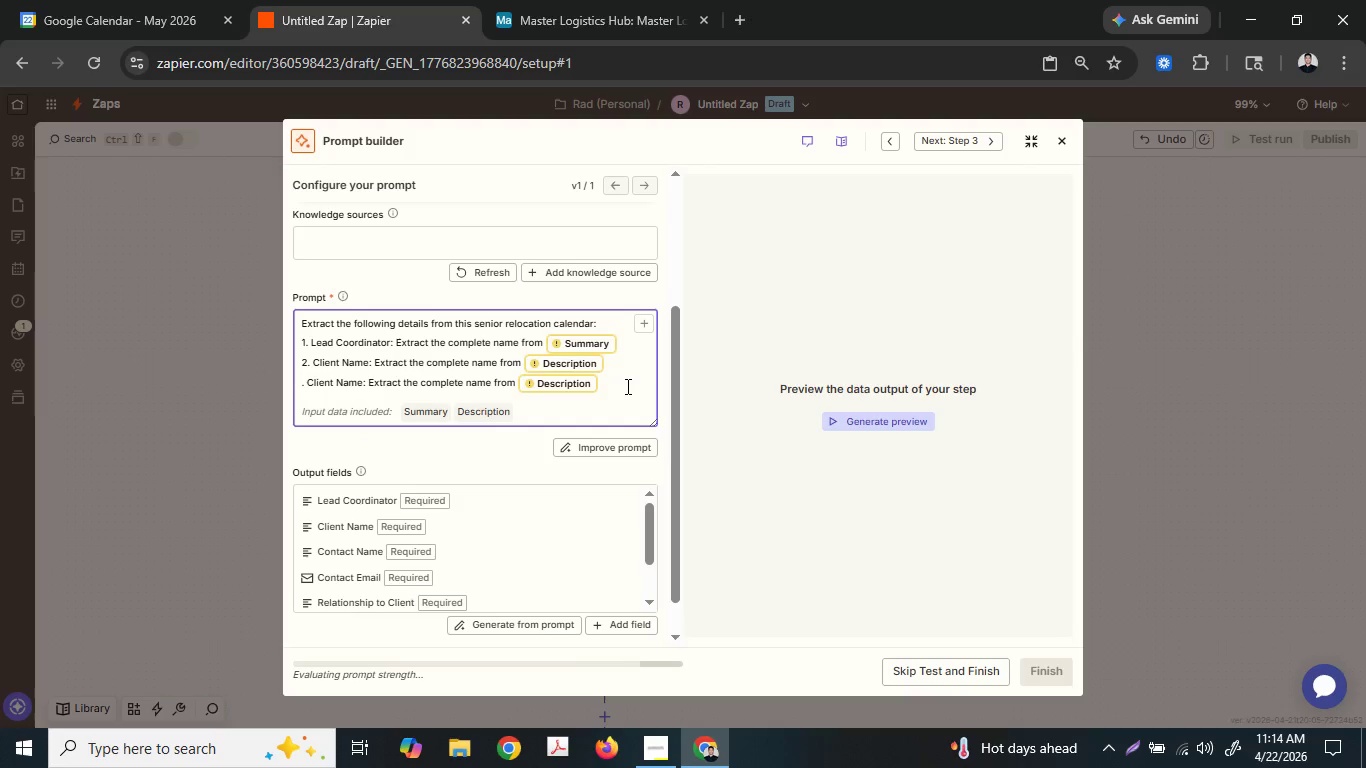 
key(3)
 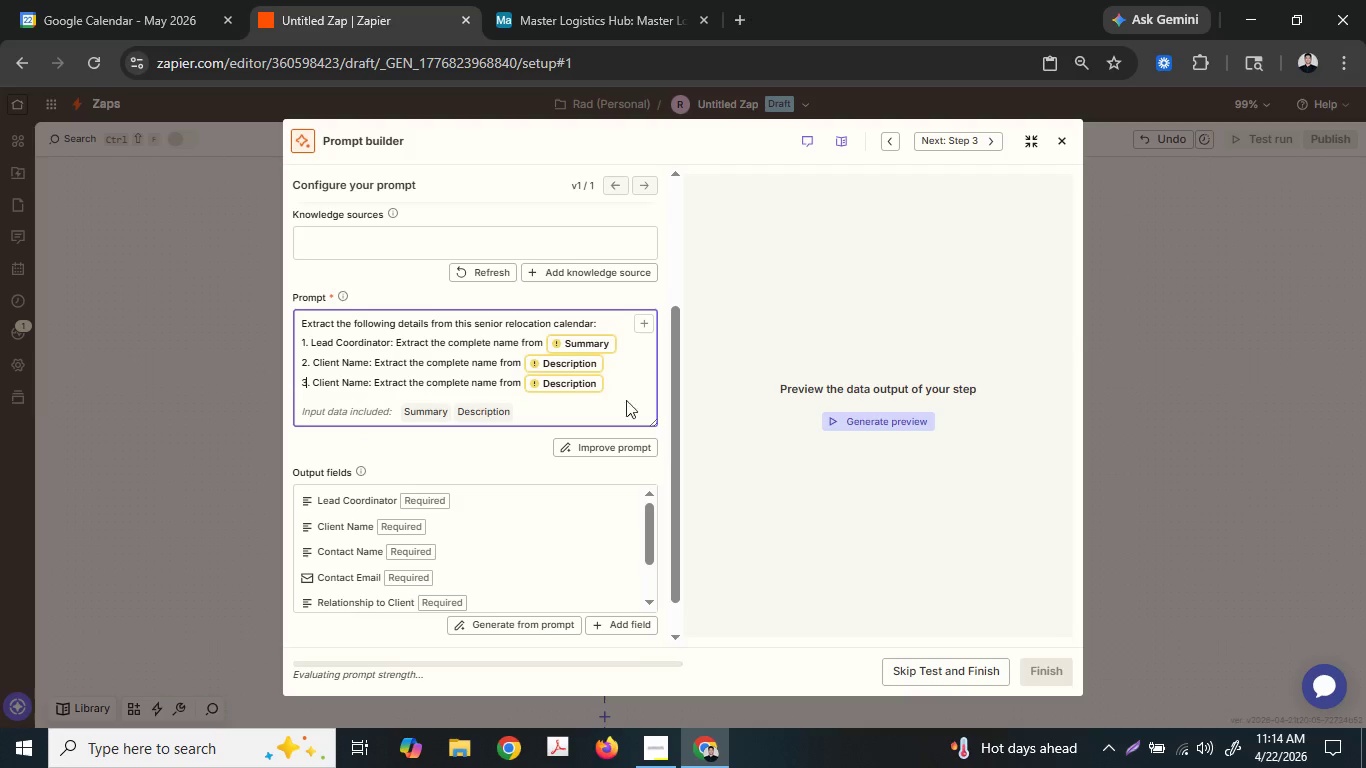 
key(ArrowRight)
 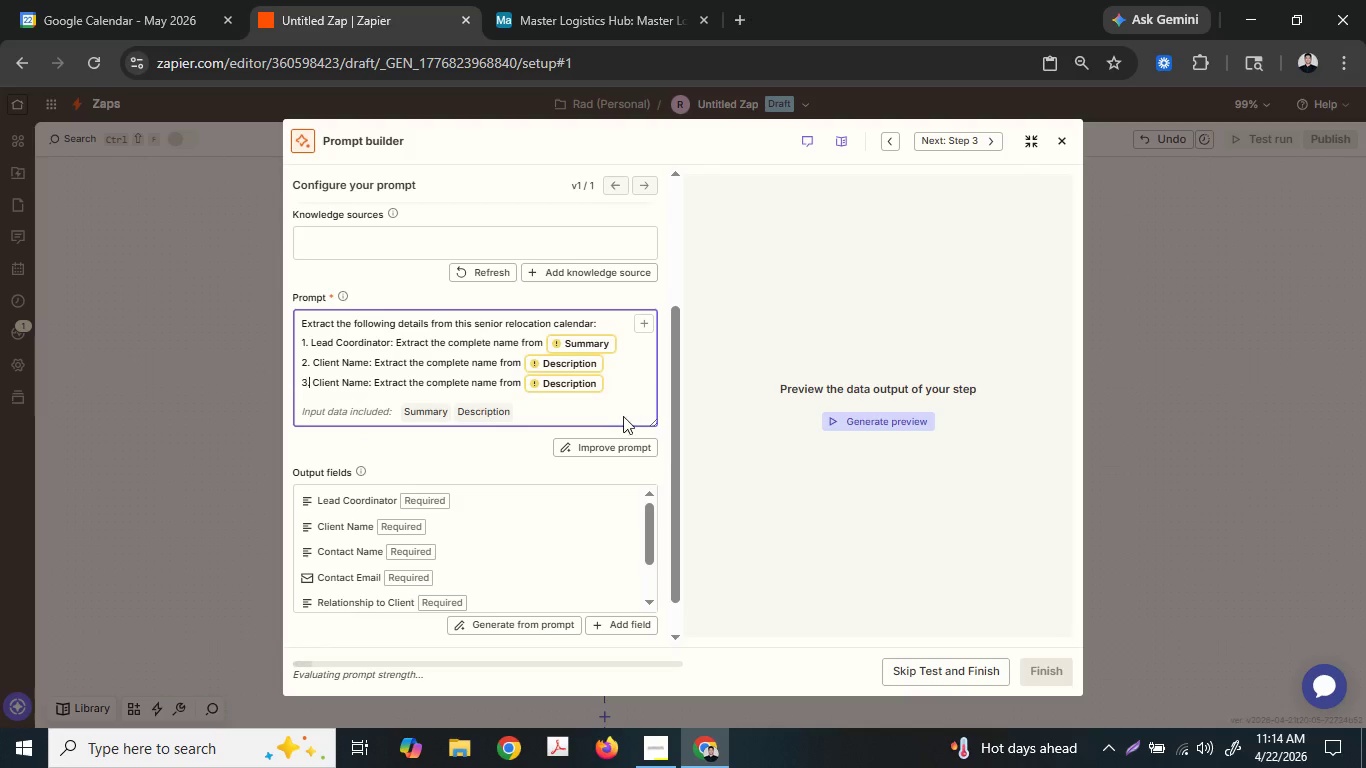 
key(ArrowRight)
 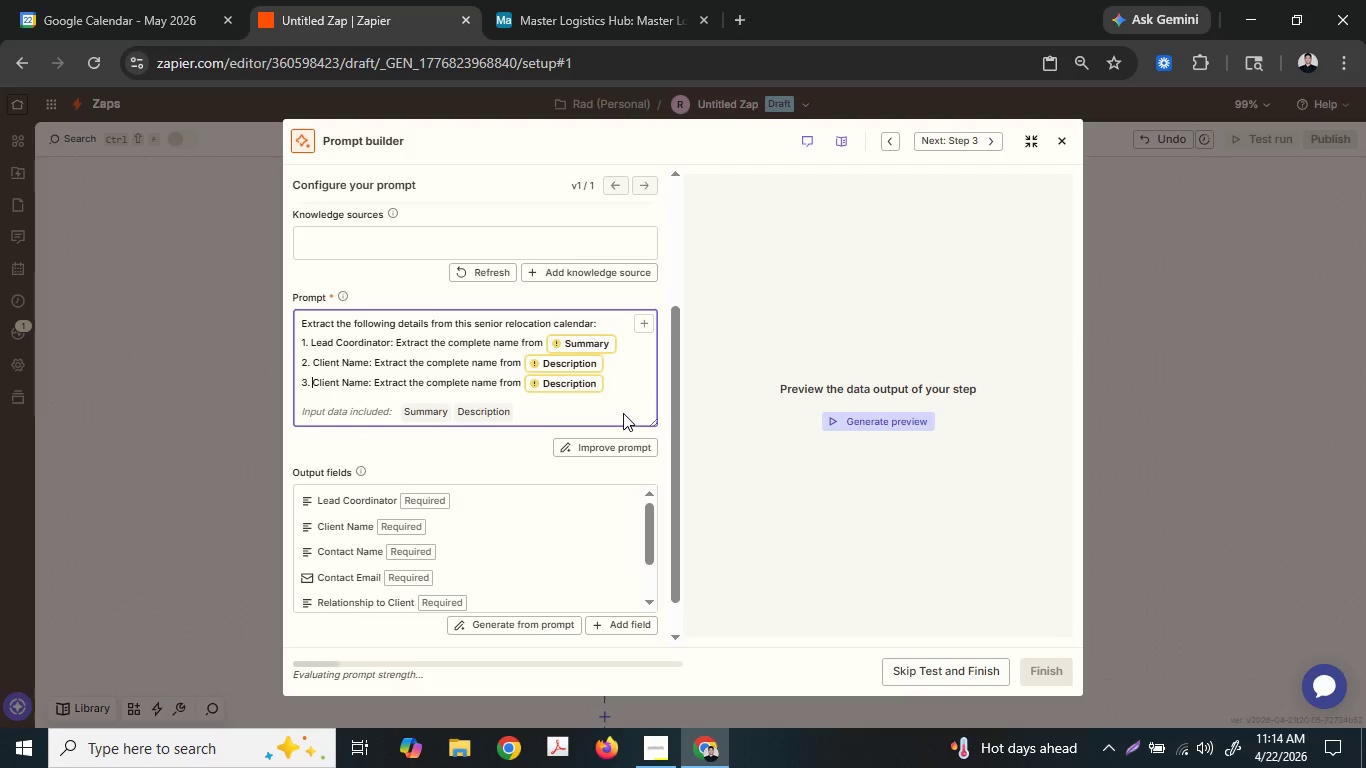 
hold_key(key=ArrowRight, duration=0.61)
 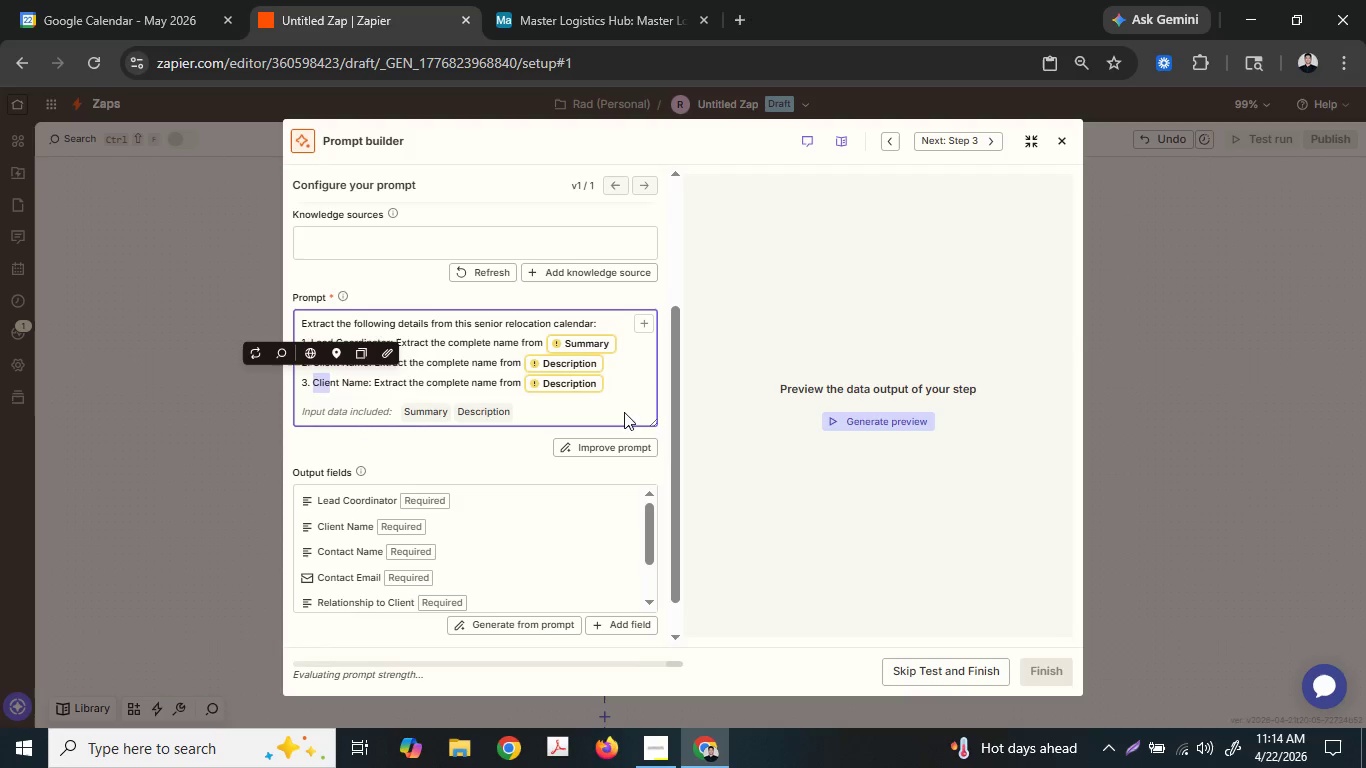 
key(Shift+ArrowRight)
 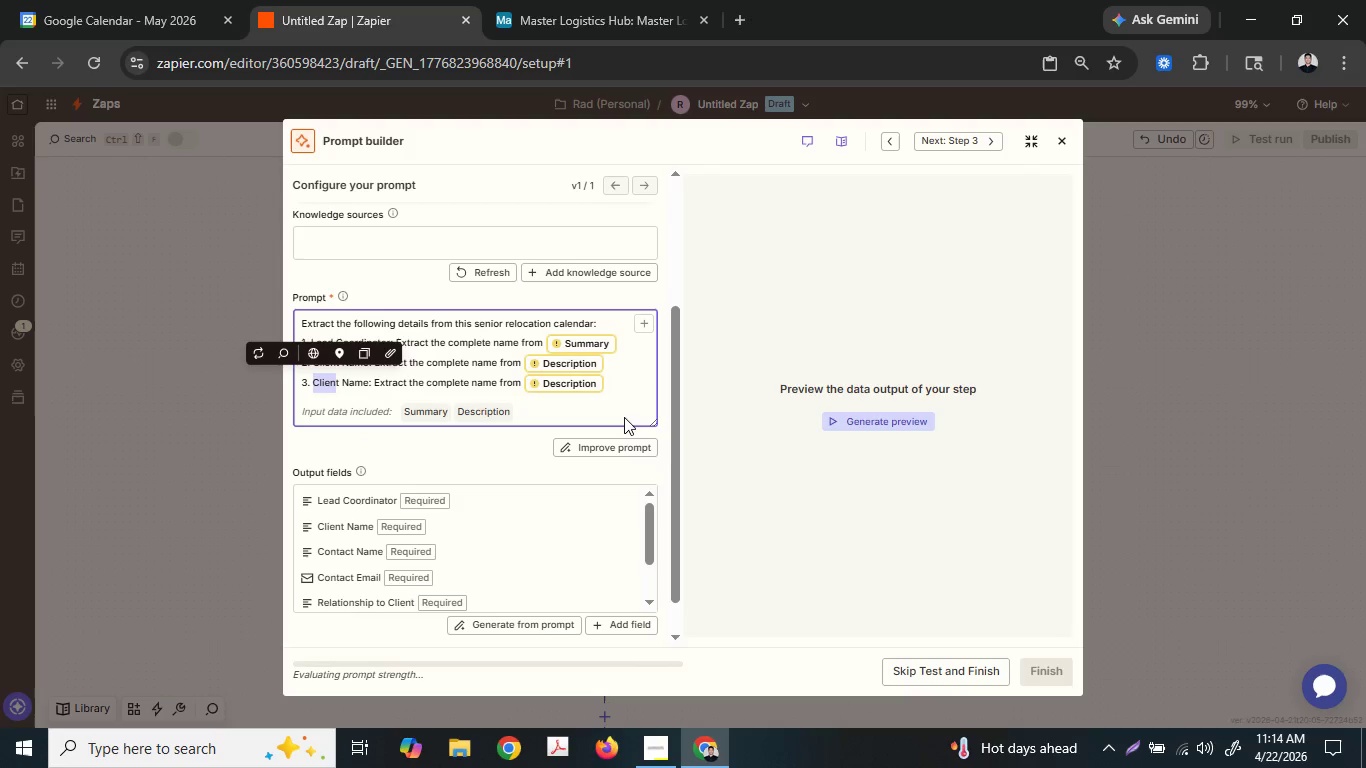 
key(Shift+ArrowRight)
 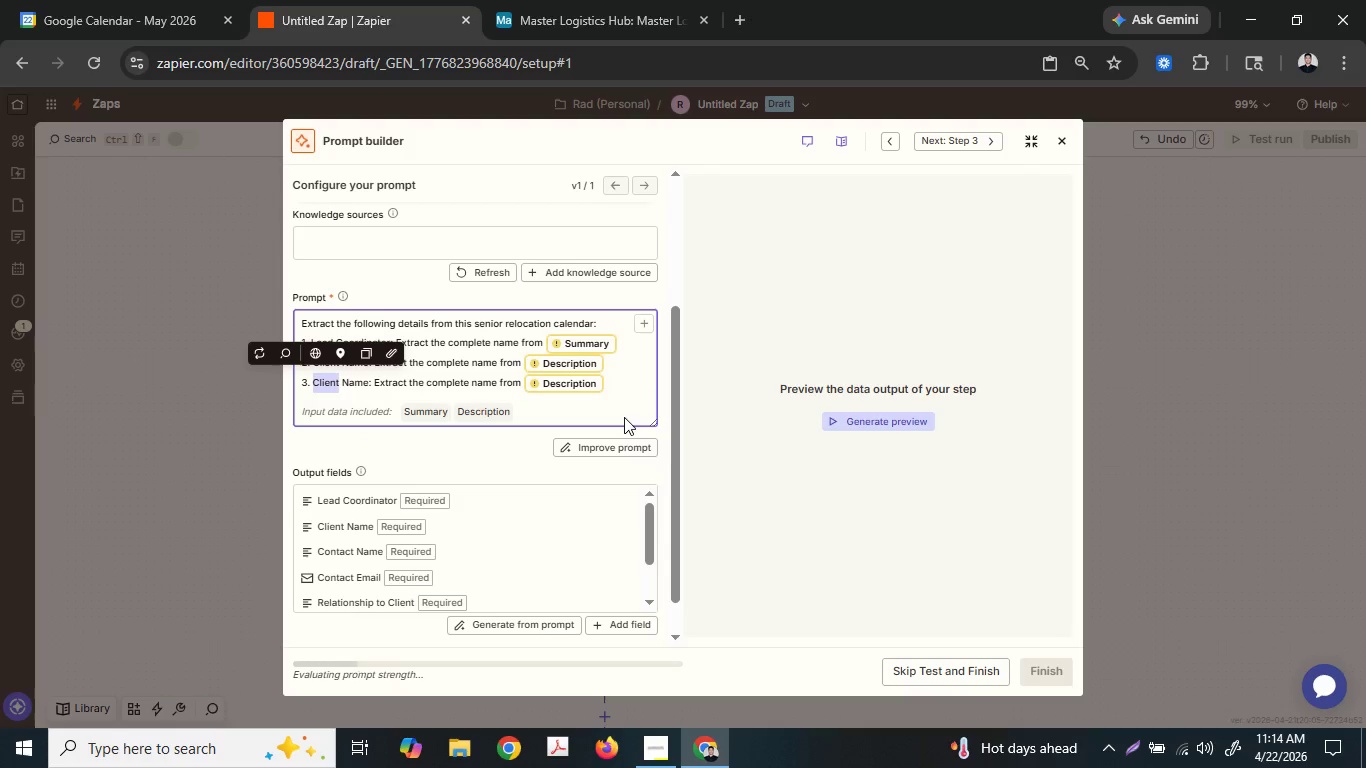 
type(Cont)
 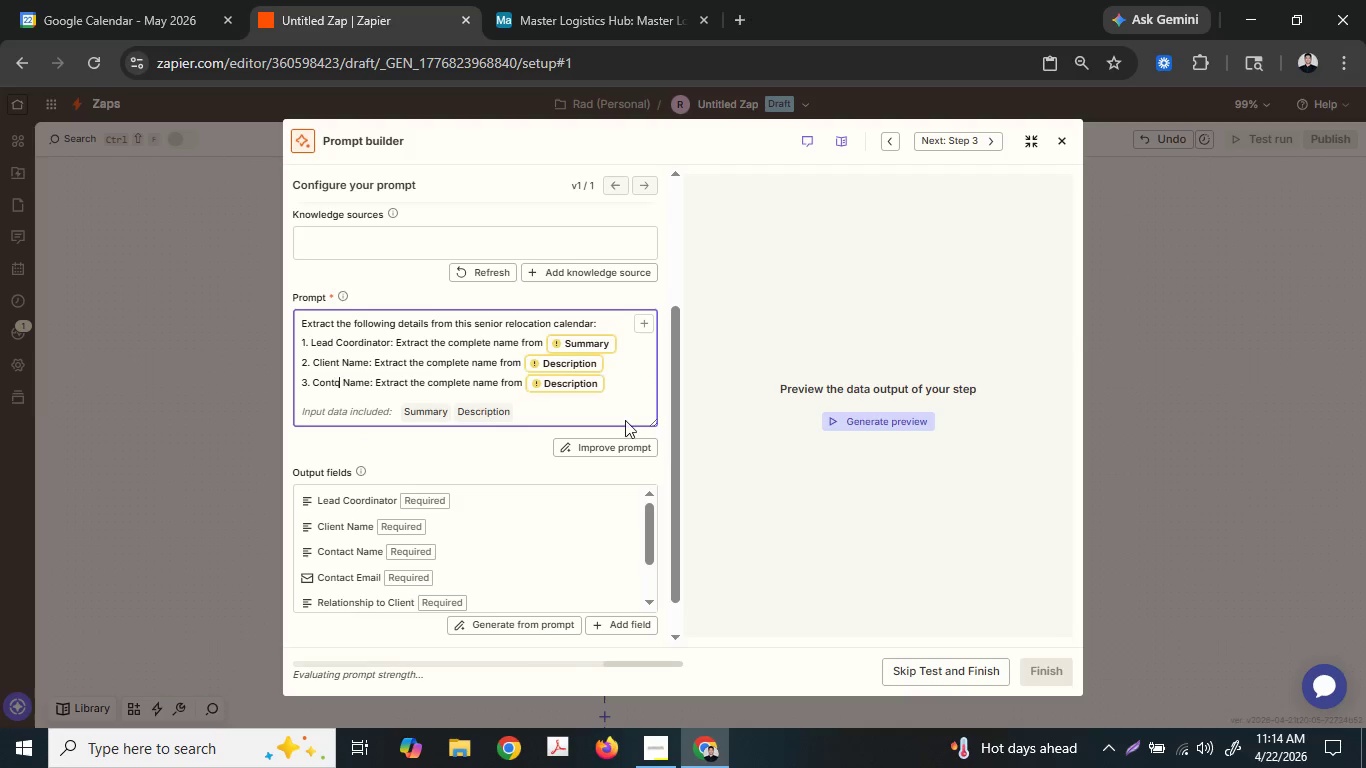 
type(qct)
key(Backspace)
key(Backspace)
key(Backspace)
type(ac)
 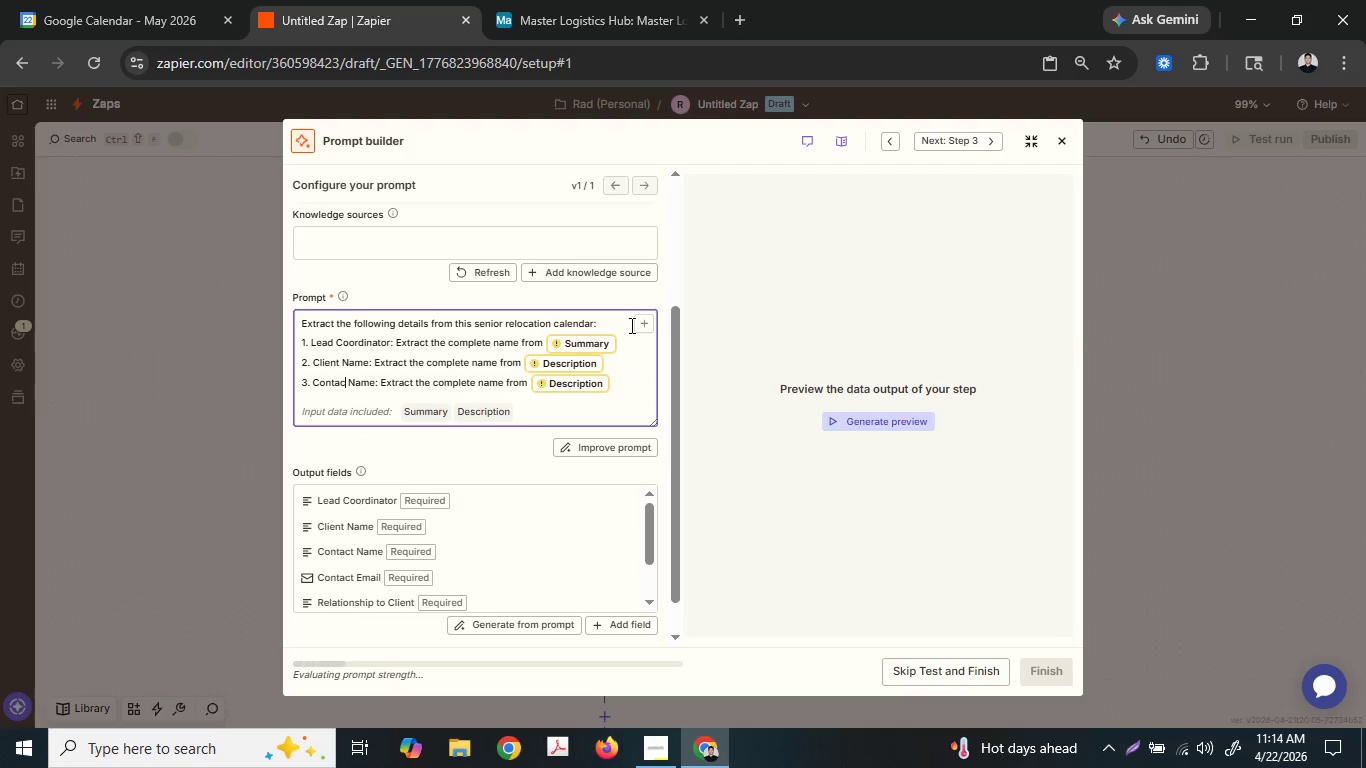 
key(T)
 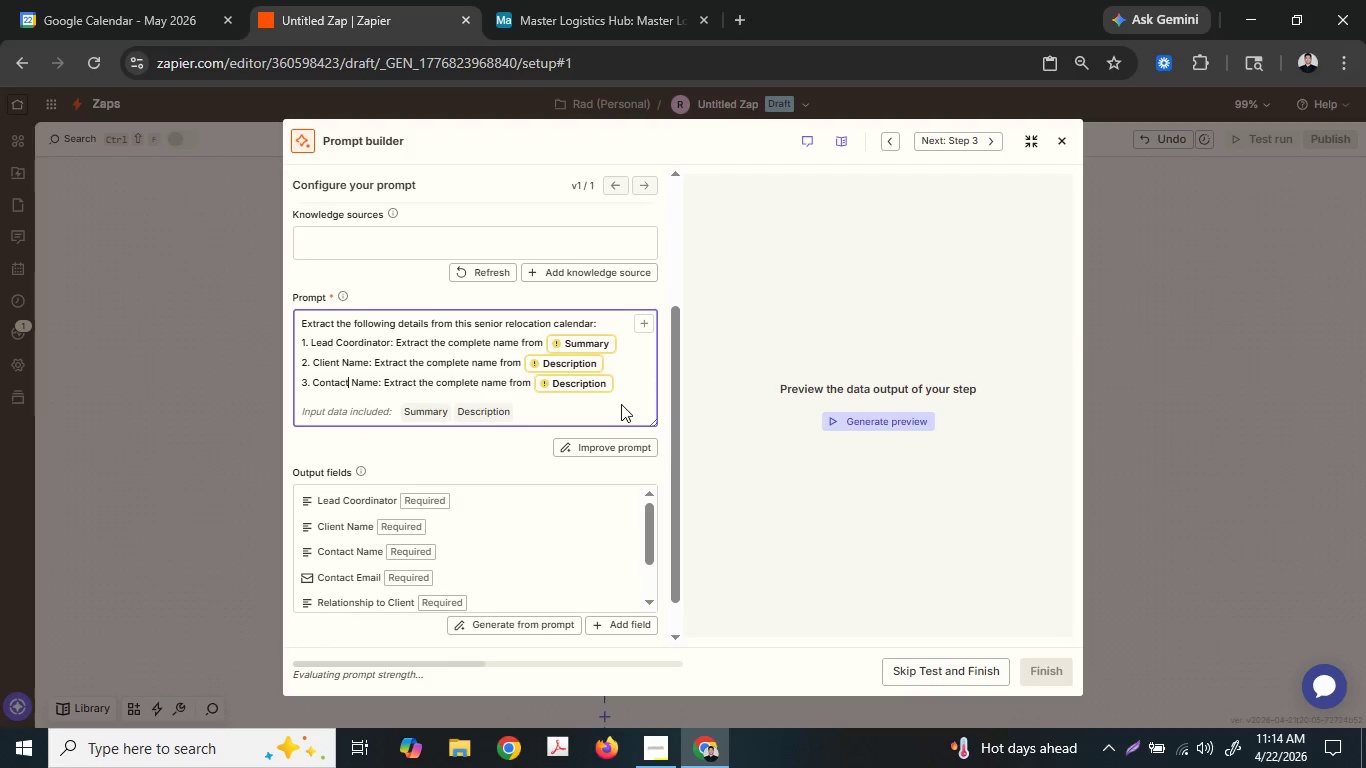 
key(ArrowDown)
 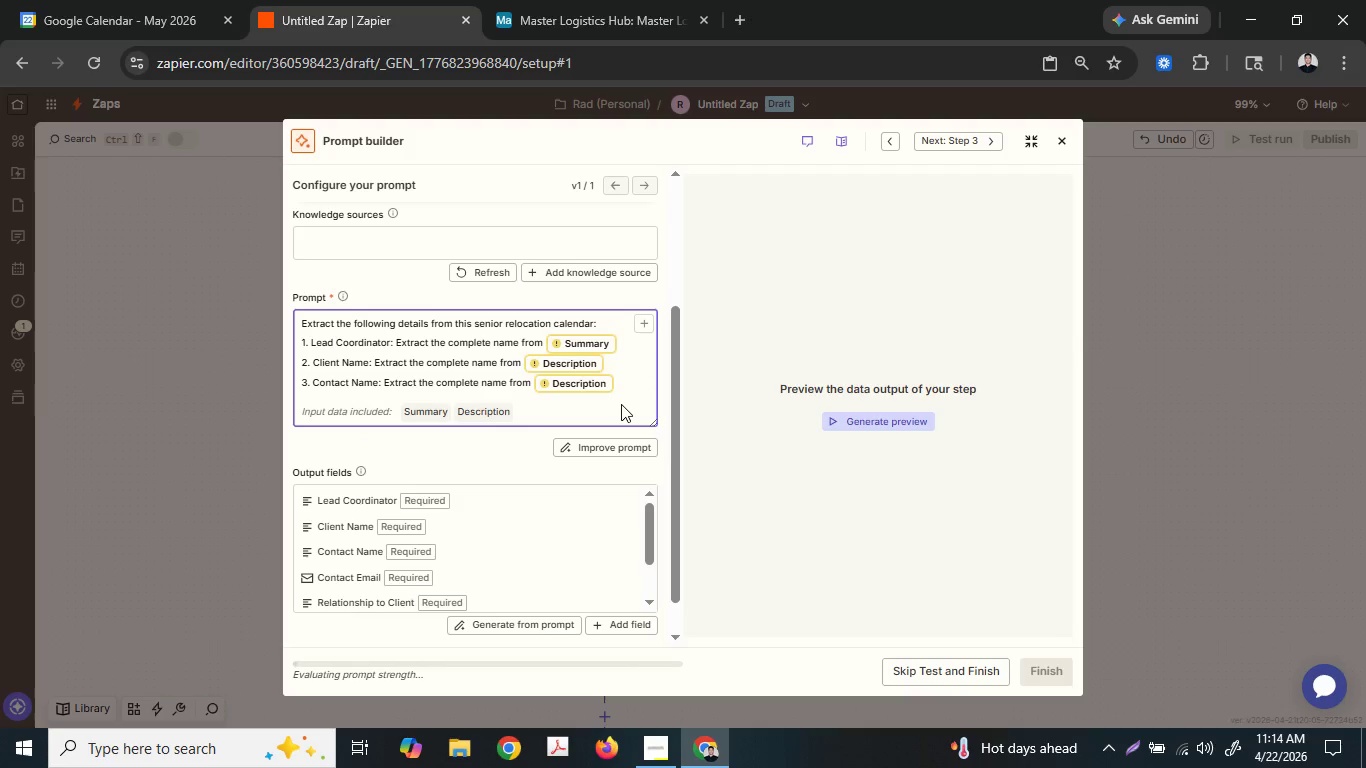 
key(Enter)
 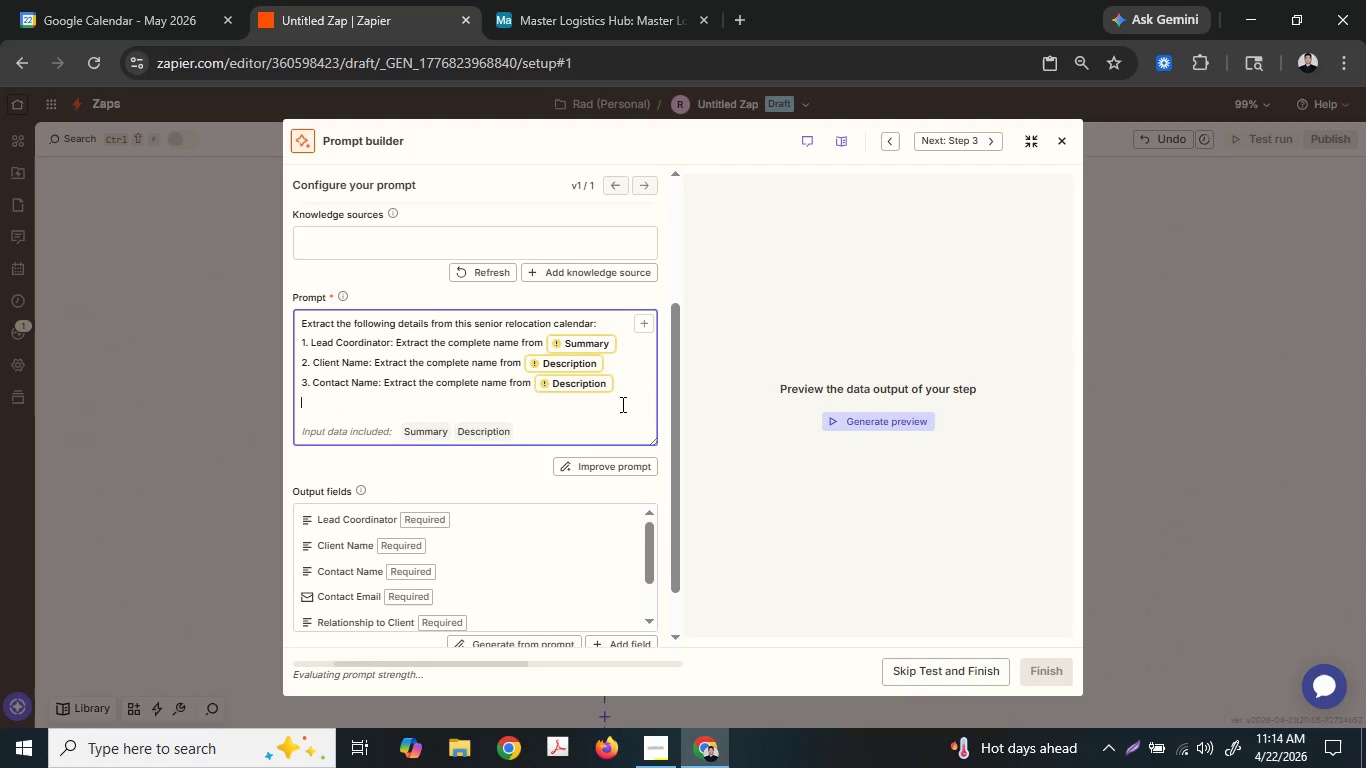 
key(Control+ControlLeft)
 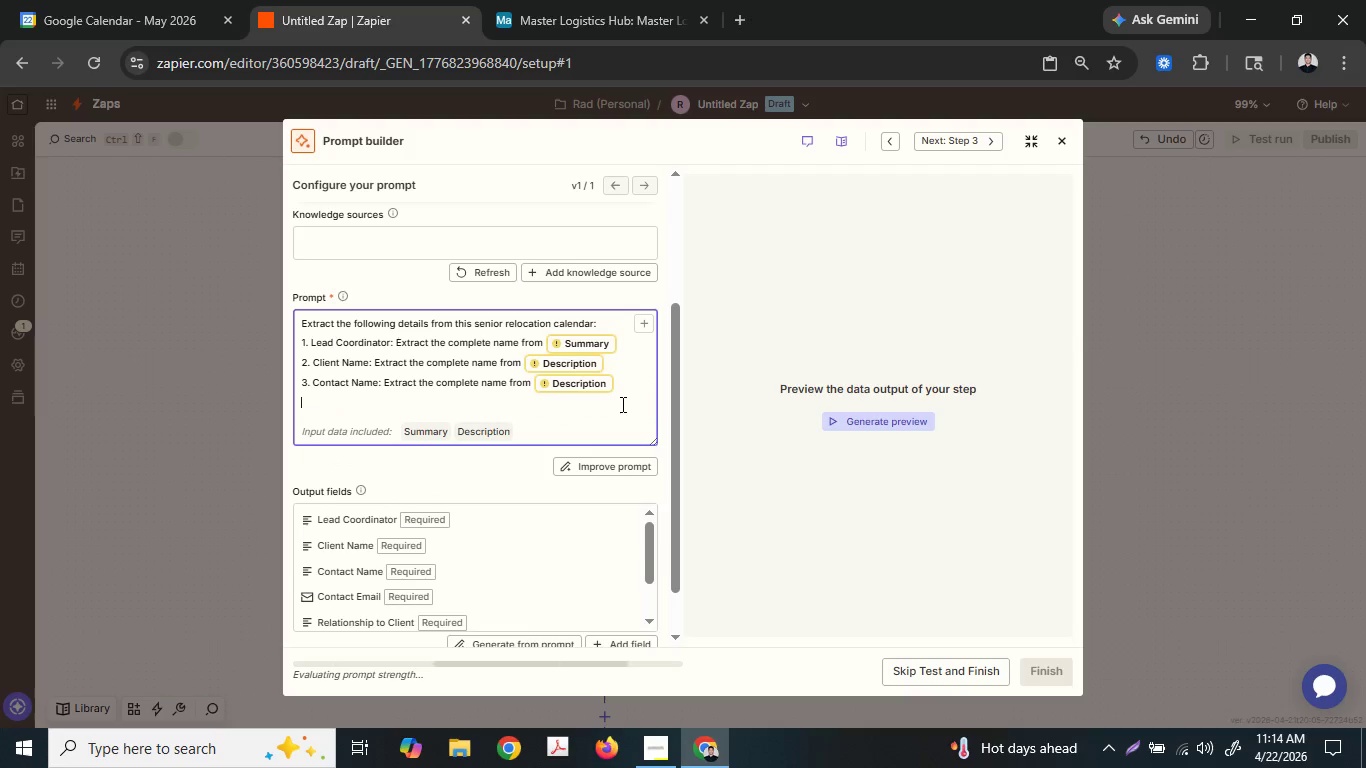 
key(Control+V)
 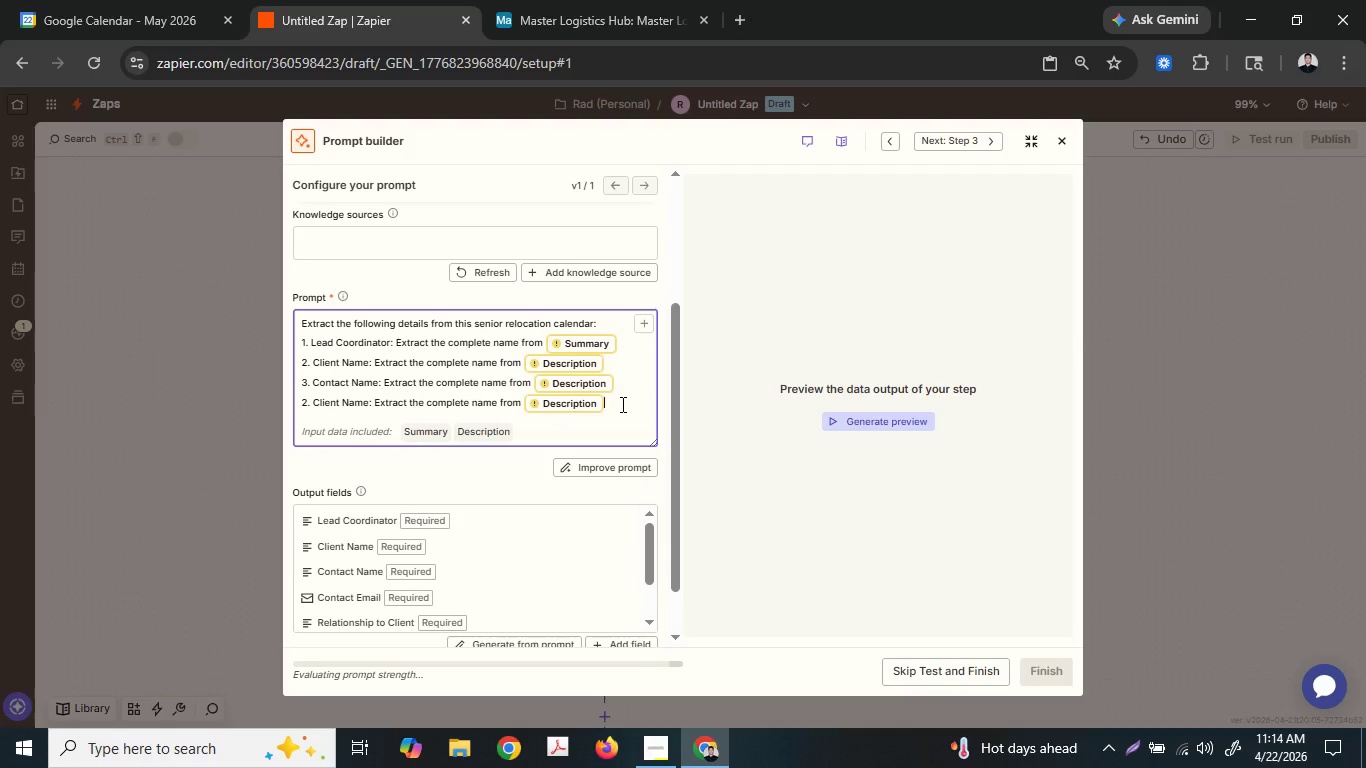 
key(ArrowUp)
 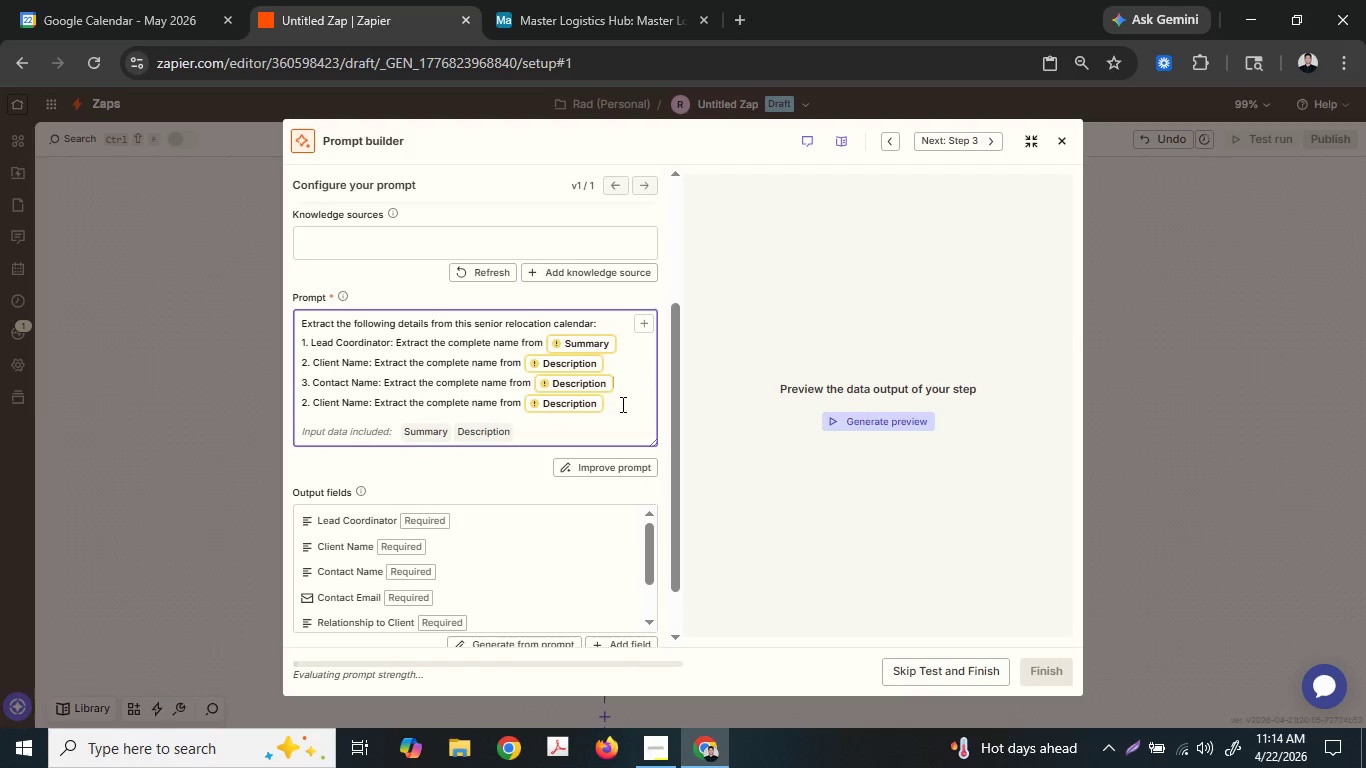 
key(ArrowRight)
 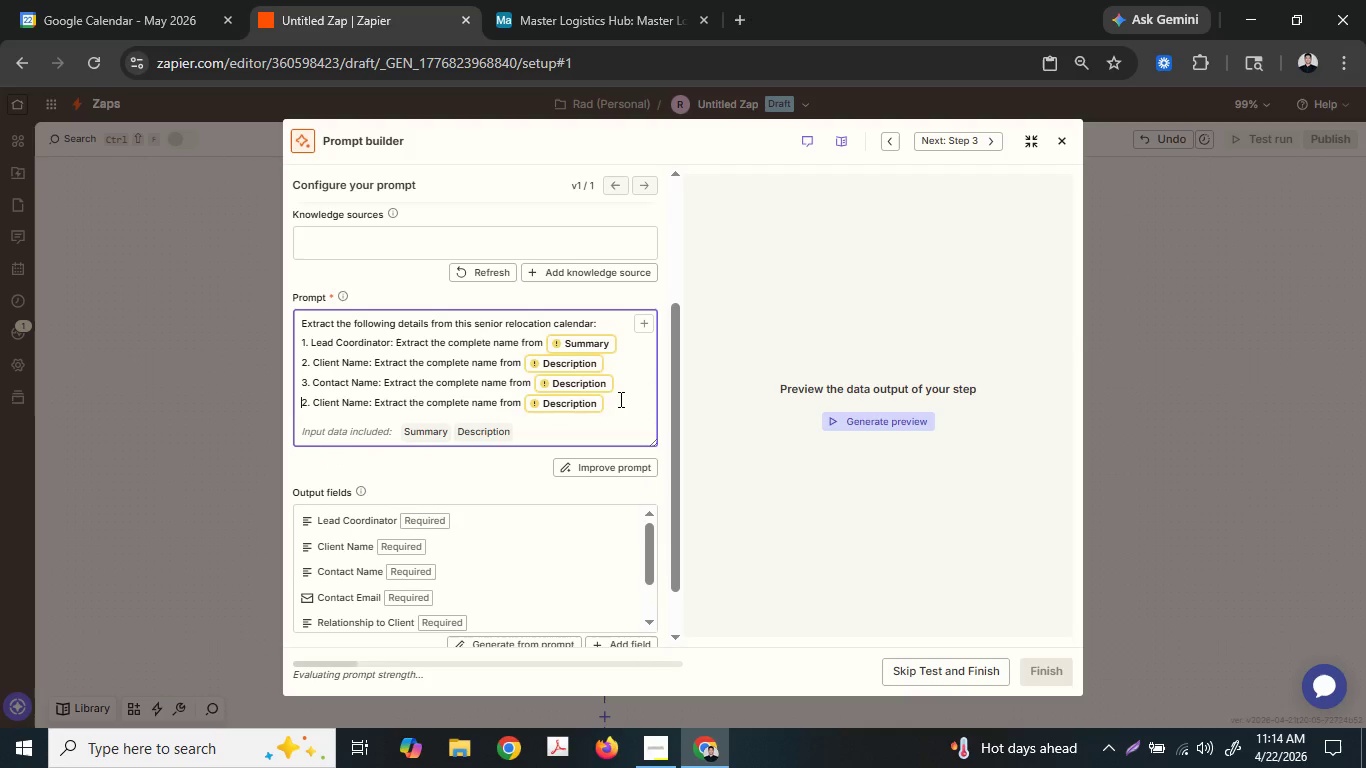 
key(ArrowRight)
 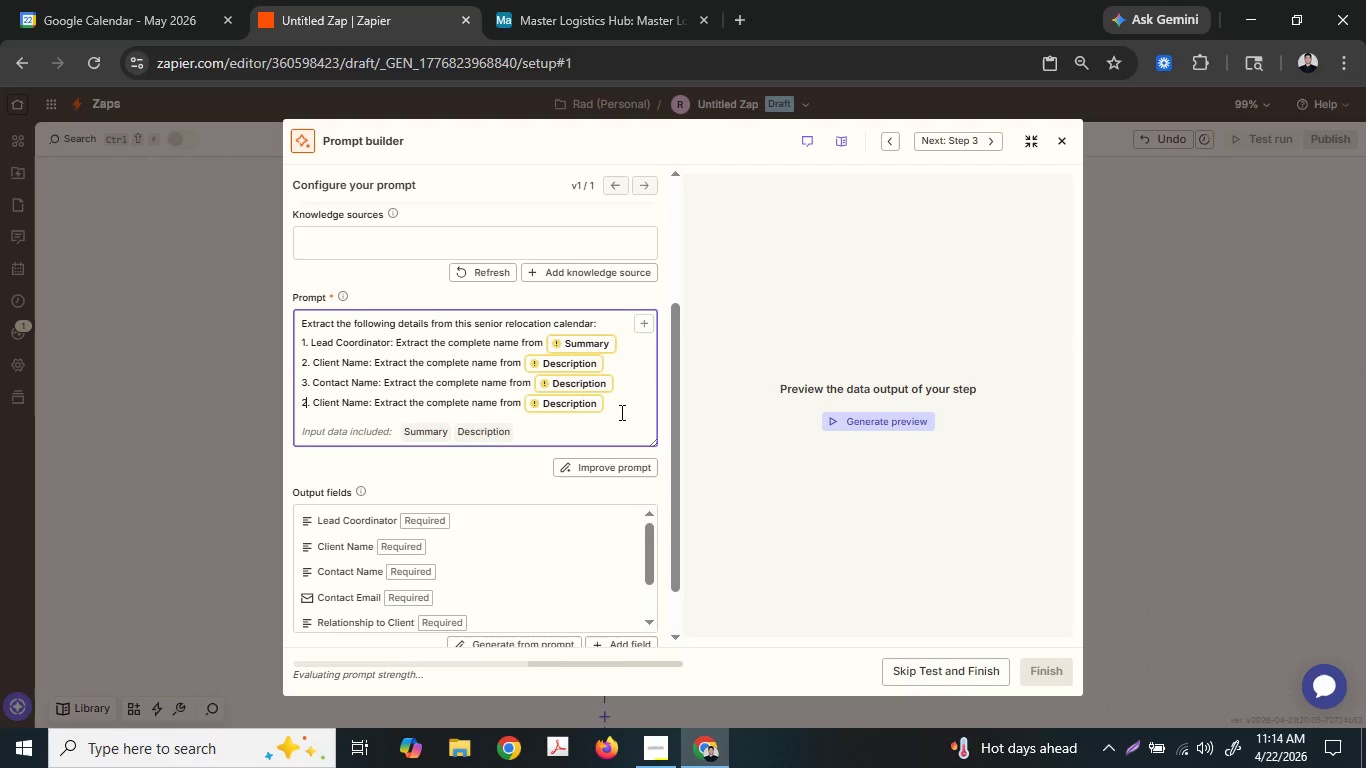 
key(Backspace)
 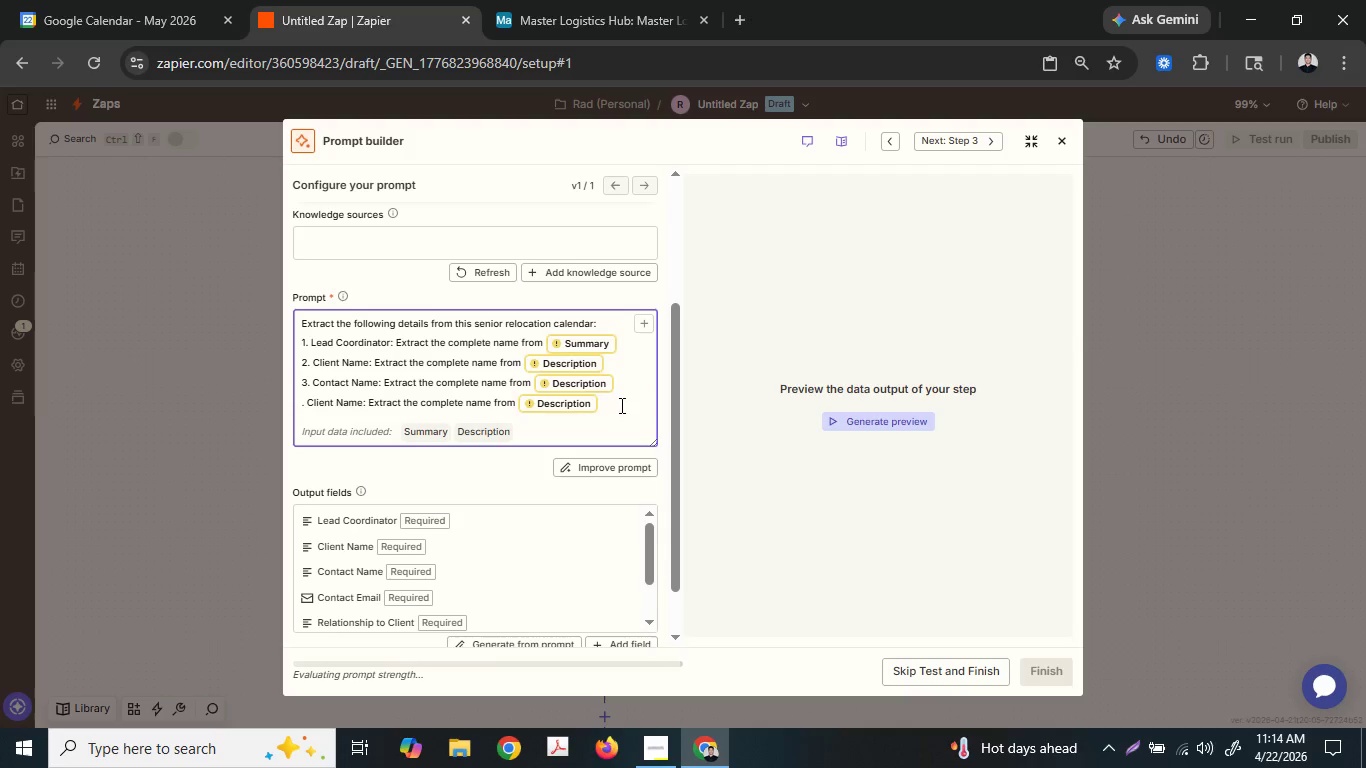 
key(4)
 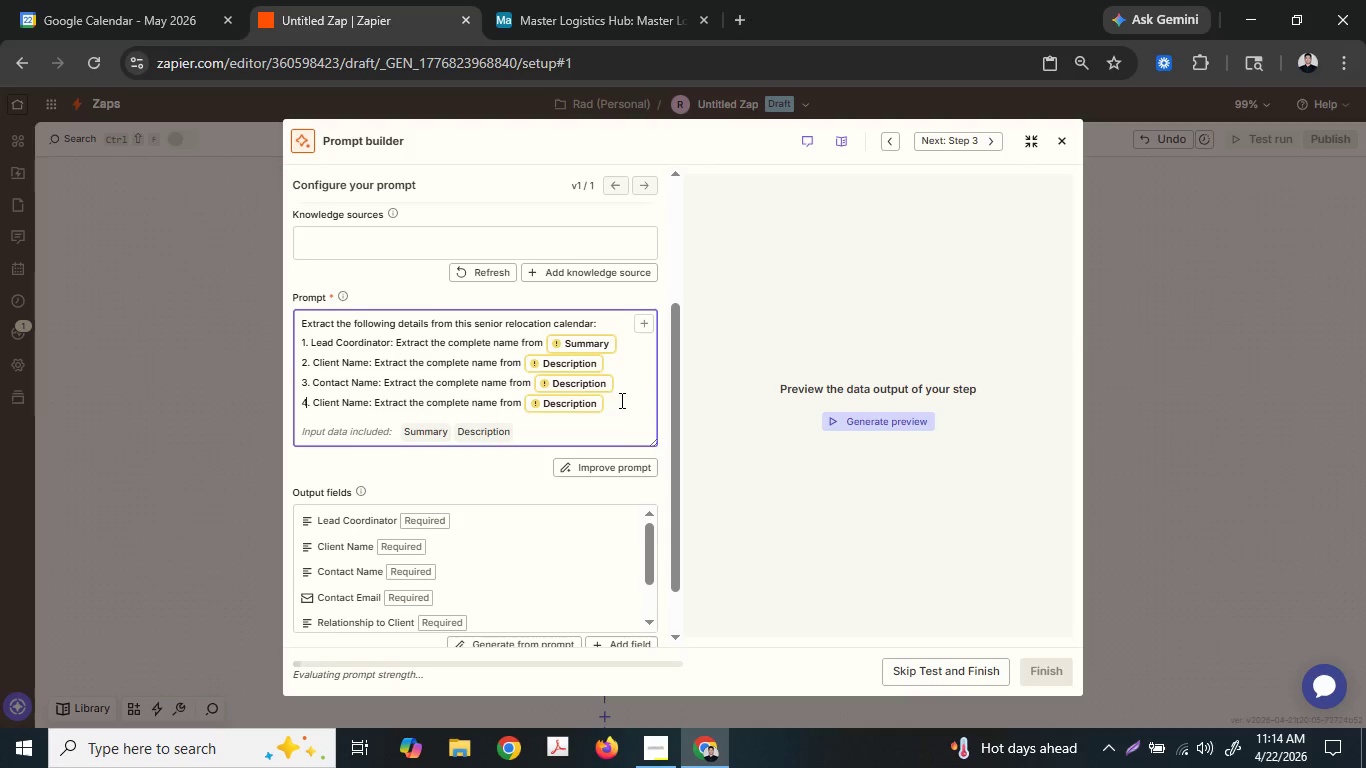 
key(ArrowRight)
 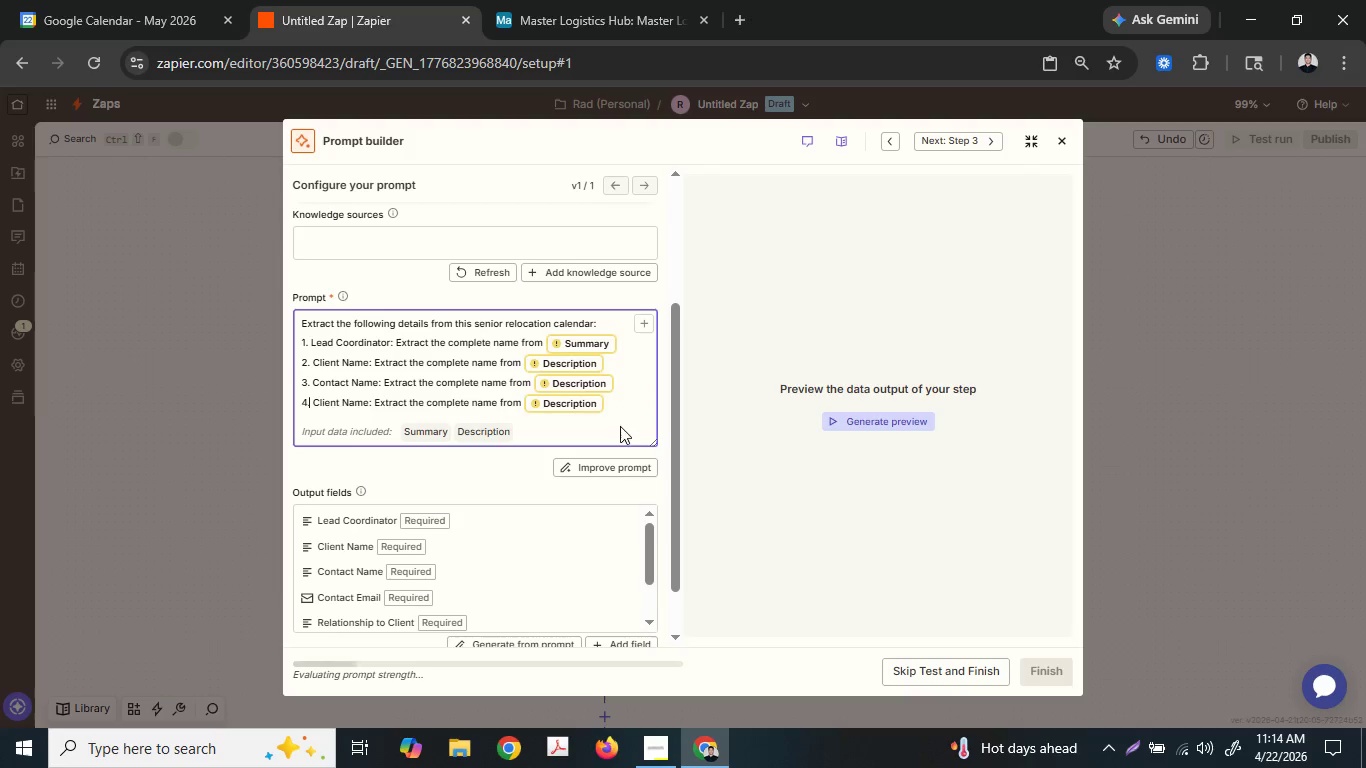 
key(ArrowRight)
 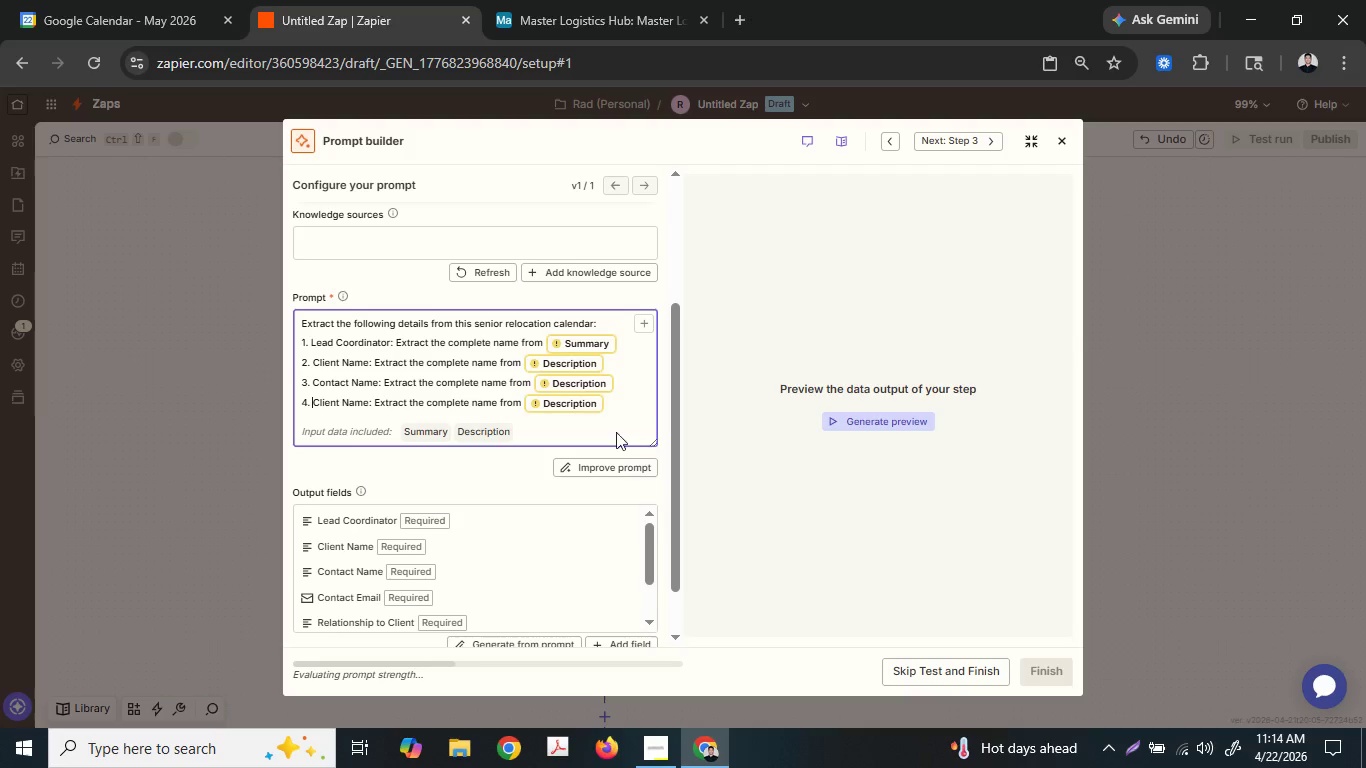 
key(ArrowRight)
 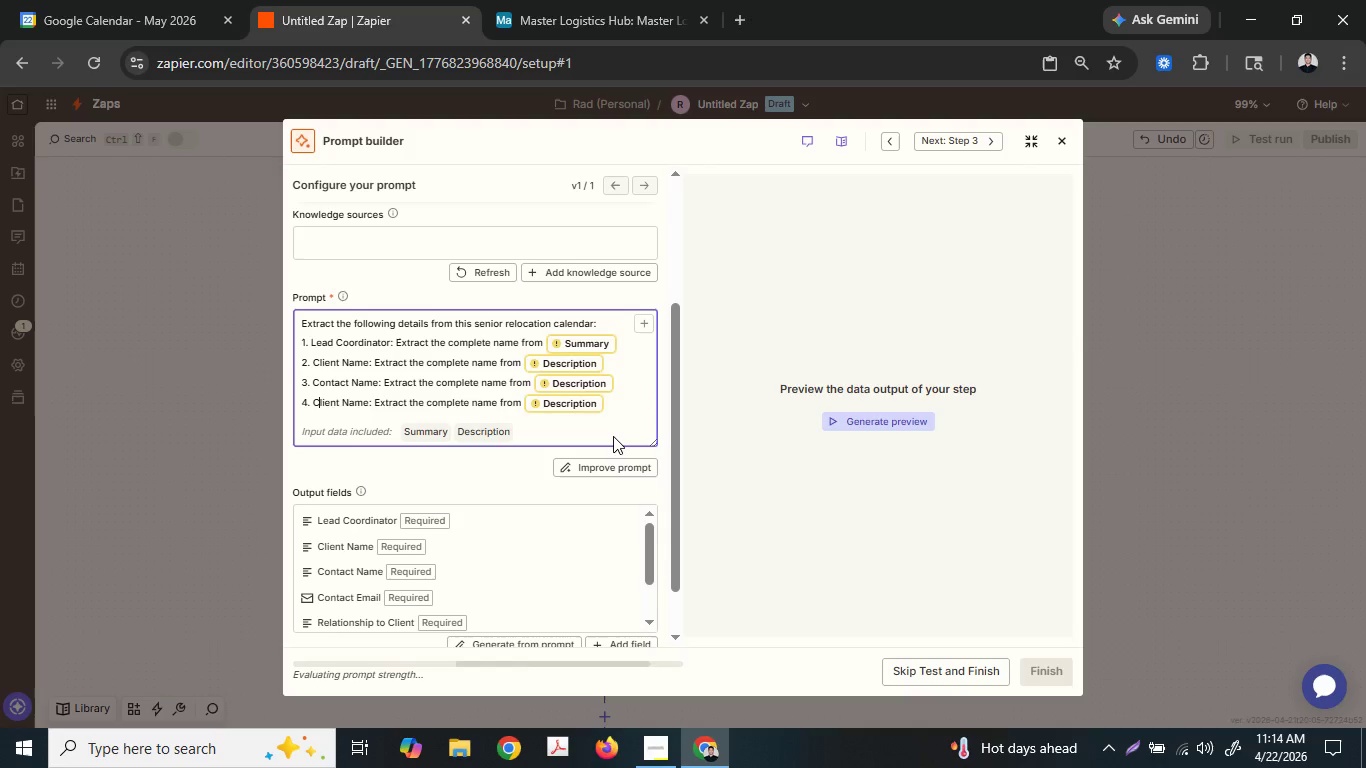 
key(ArrowRight)
 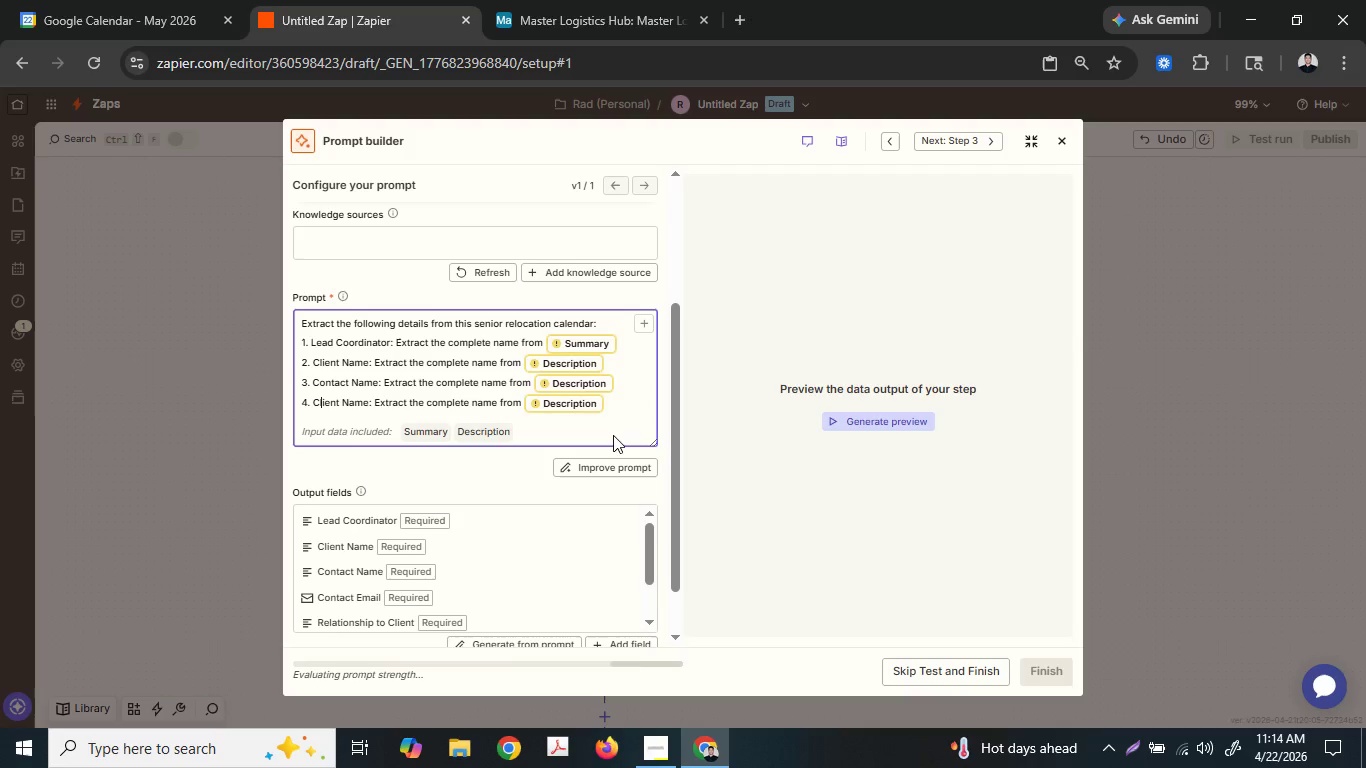 
key(ArrowRight)
 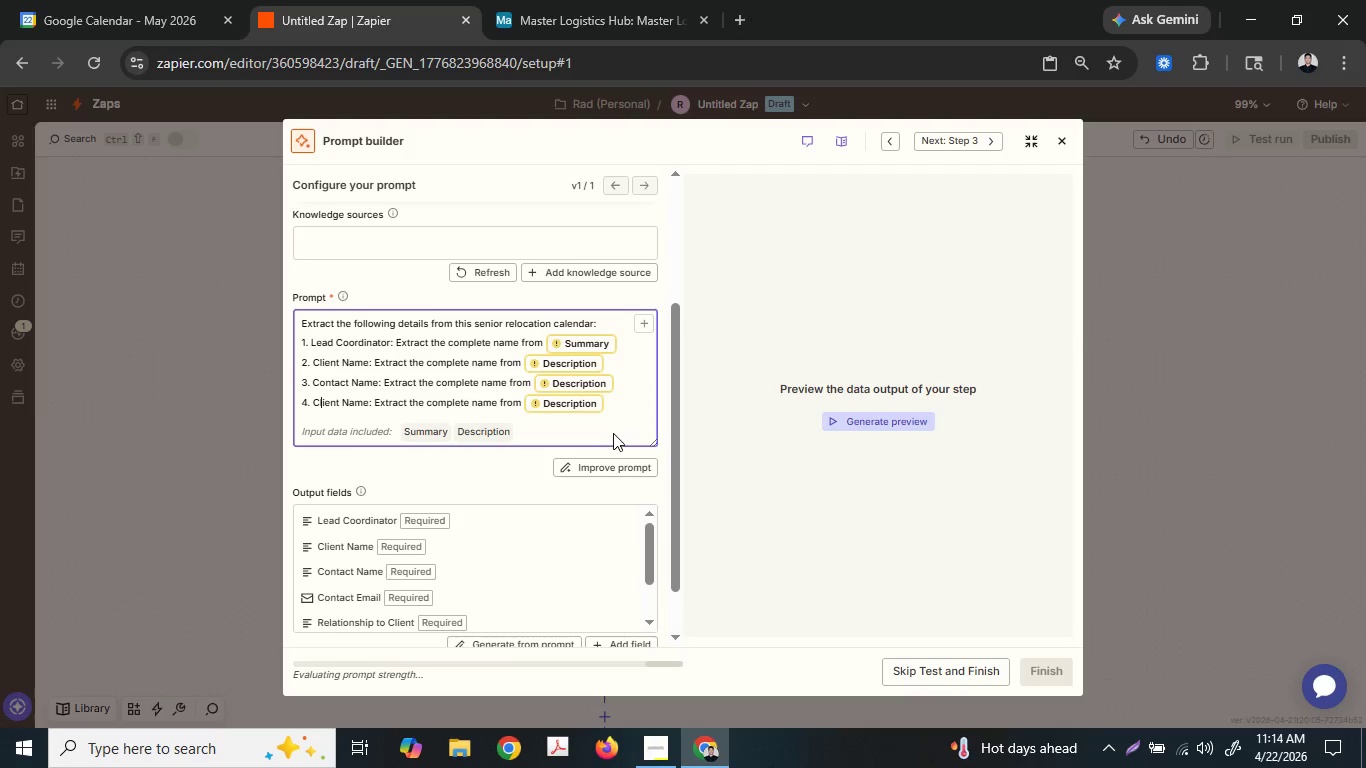 
hold_key(key=ArrowRight, duration=0.56)
 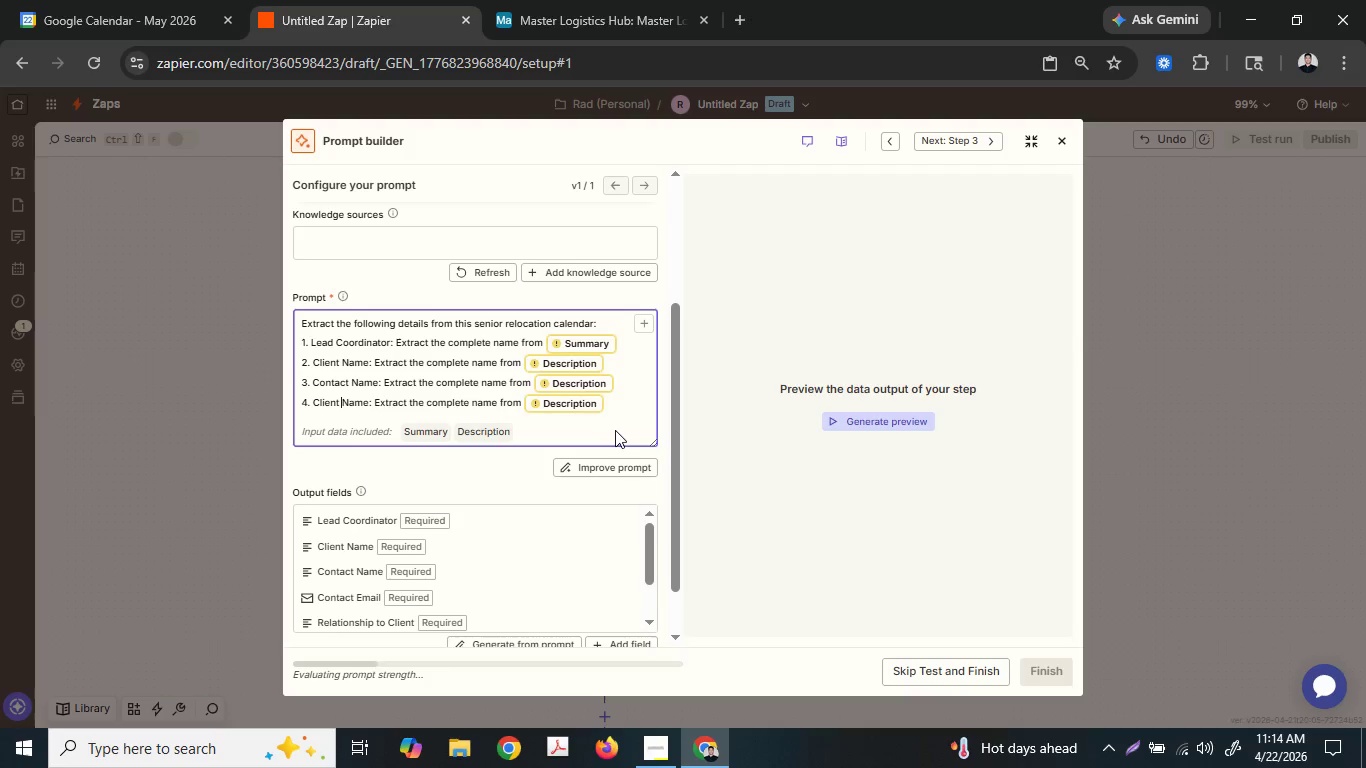 
key(ArrowRight)
 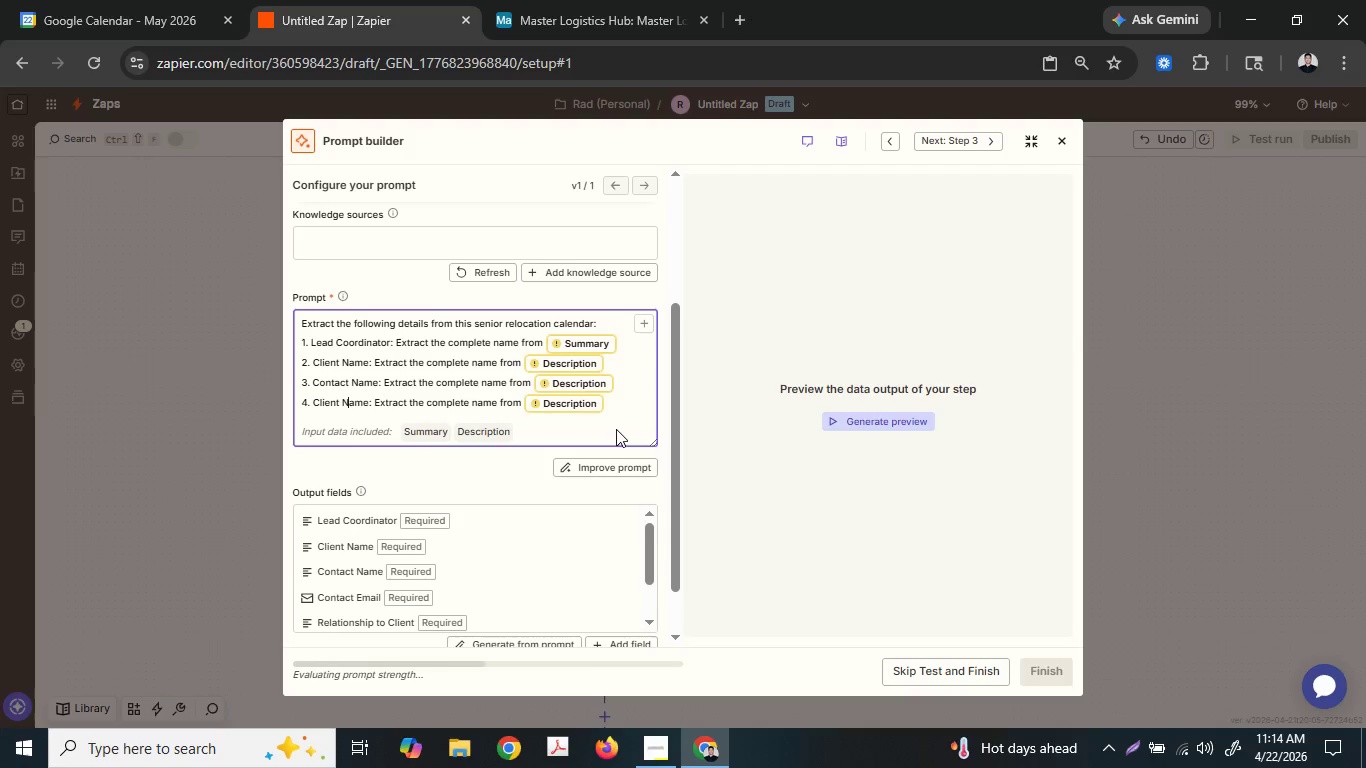 
key(Shift+ShiftLeft)
 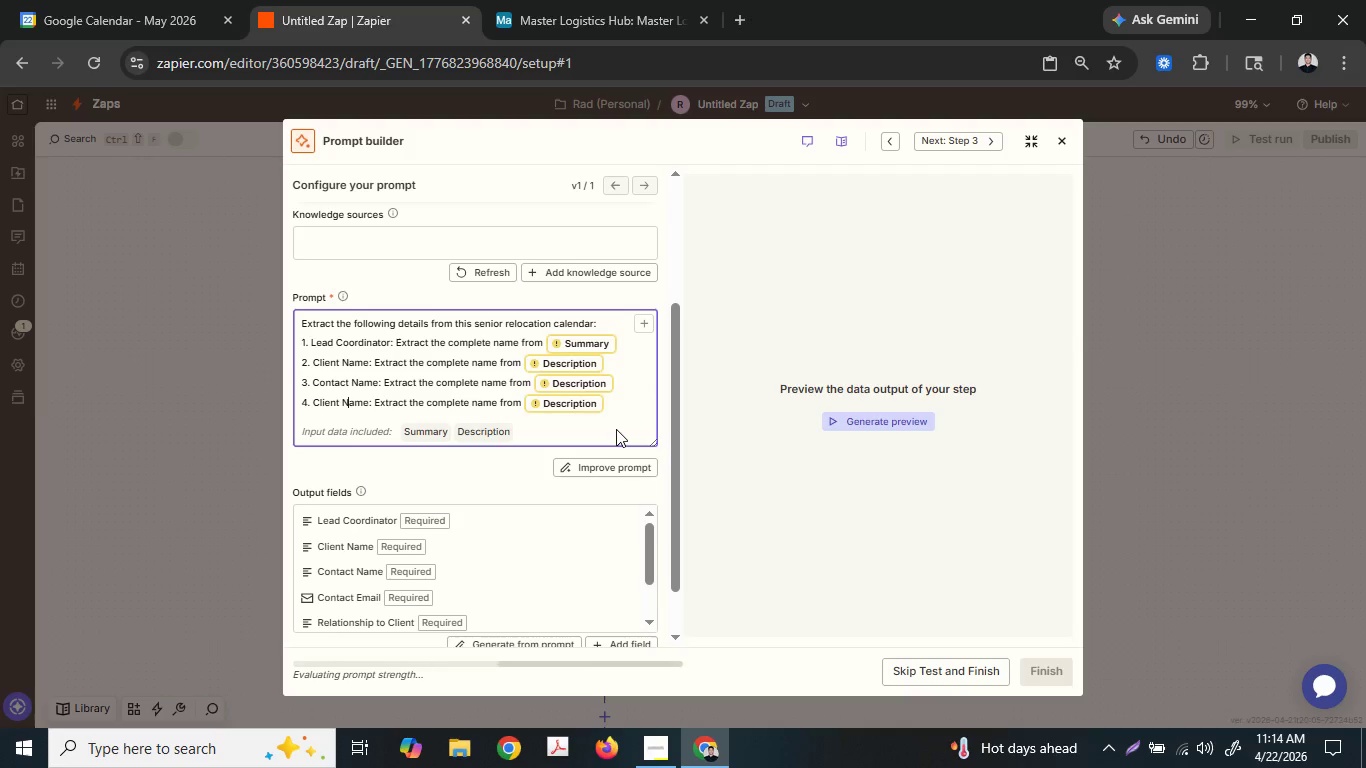 
key(ArrowLeft)
 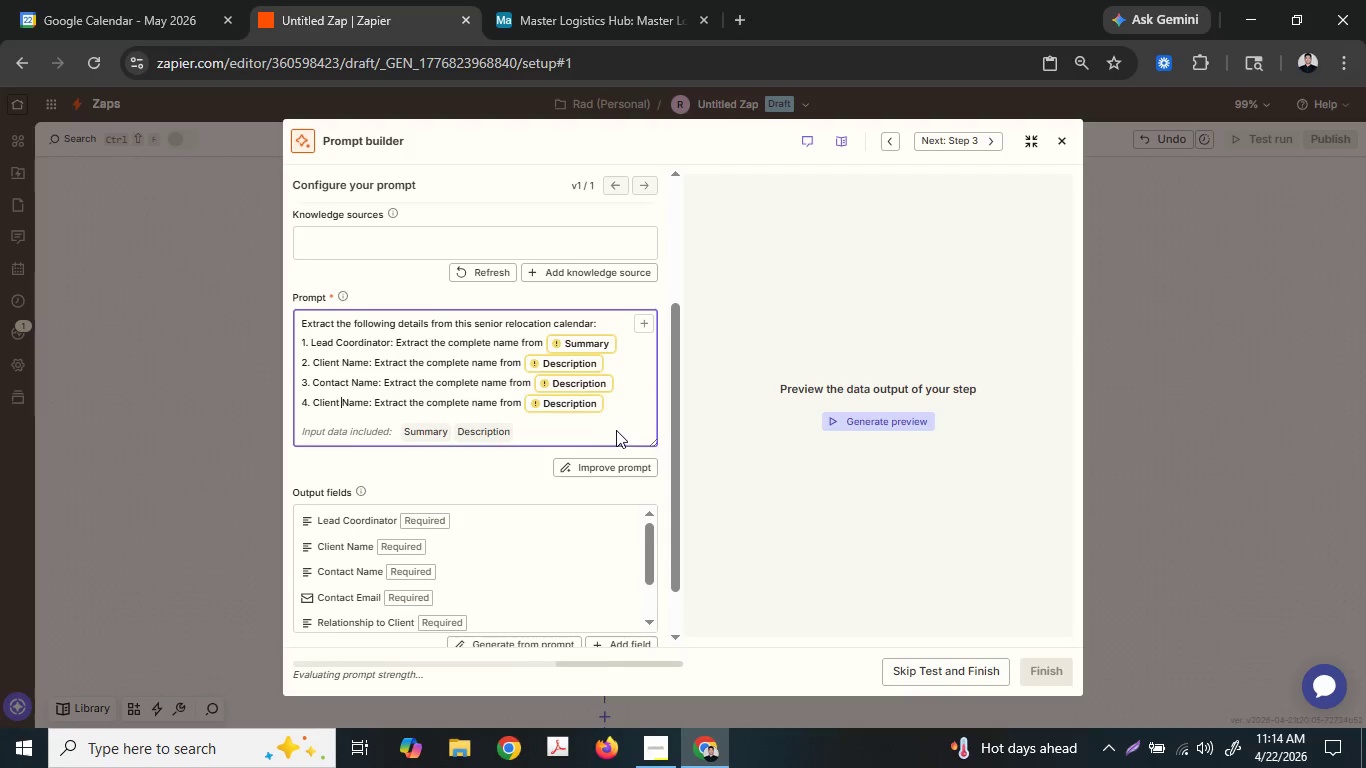 
hold_key(key=ArrowRight, duration=0.62)
 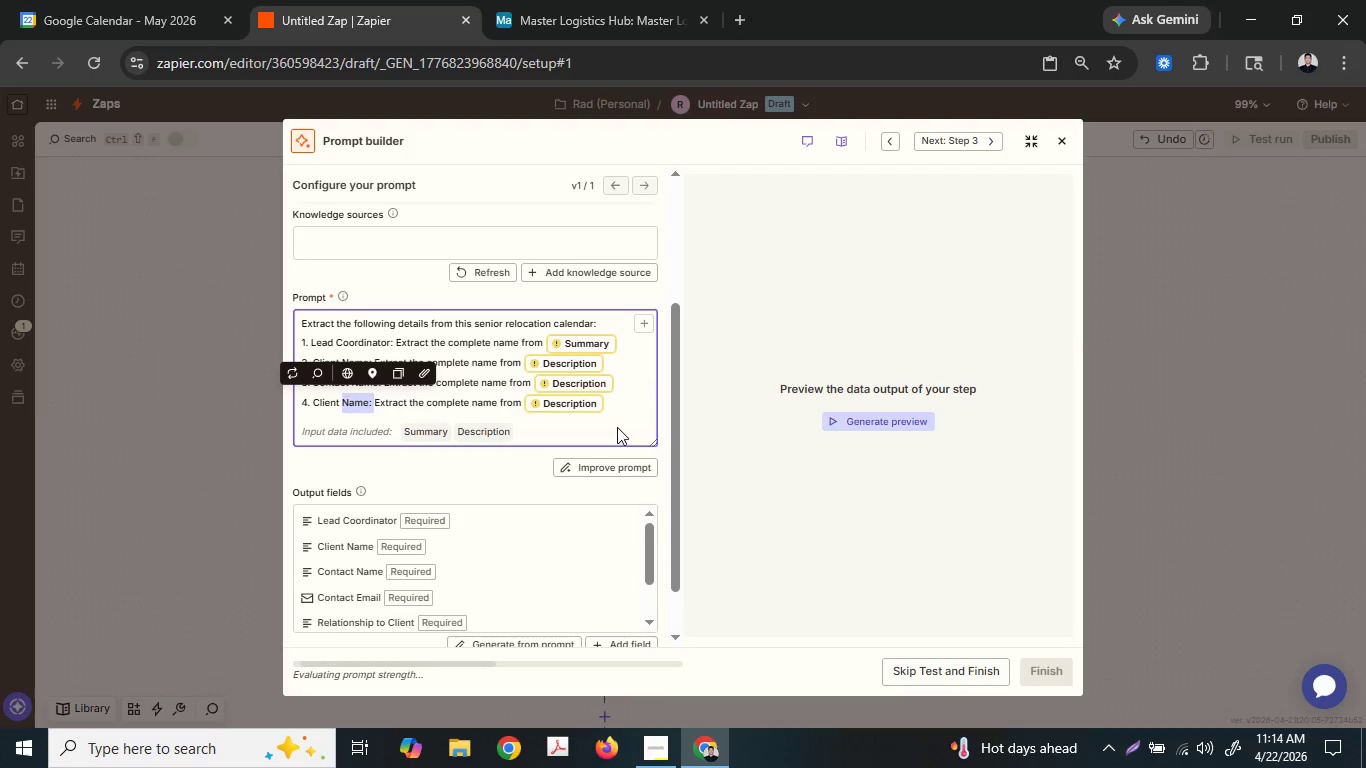 
key(Shift+ArrowLeft)
 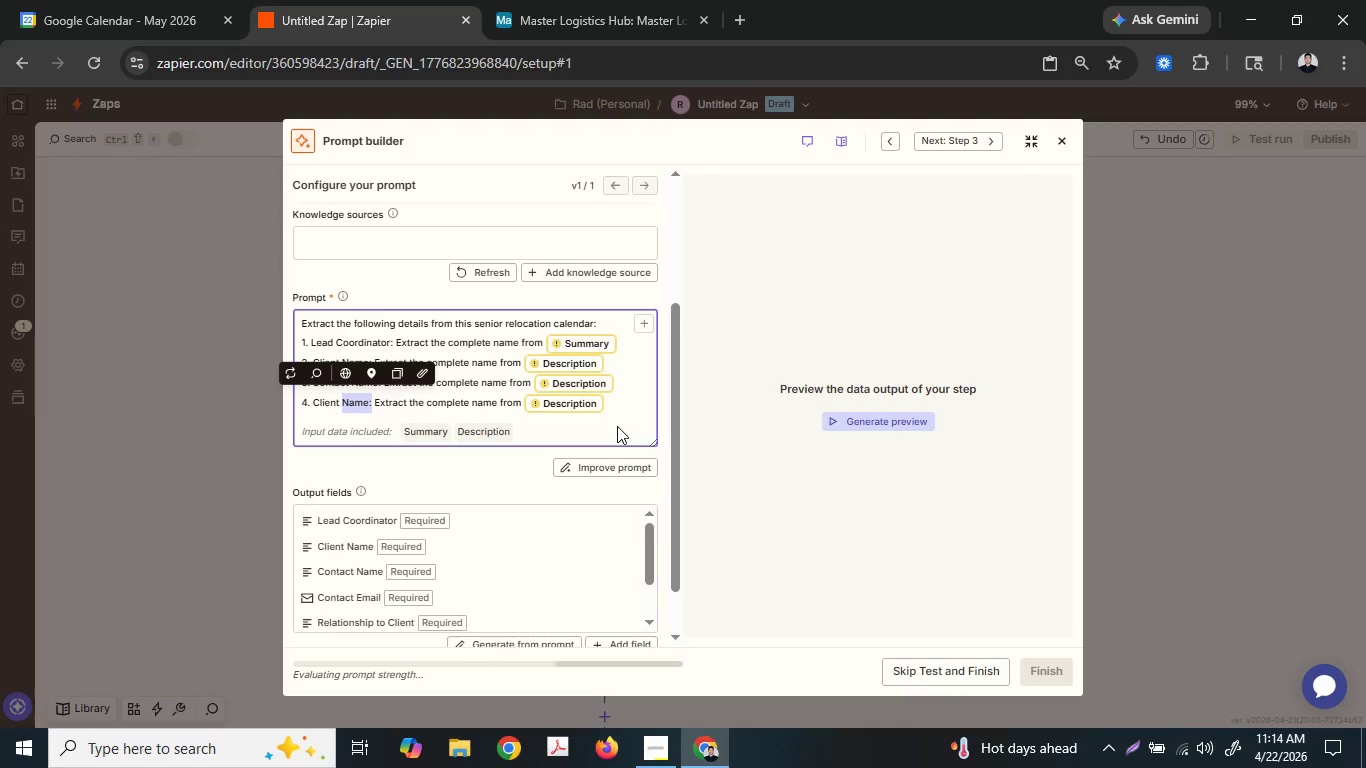 
key(Shift+ArrowLeft)
 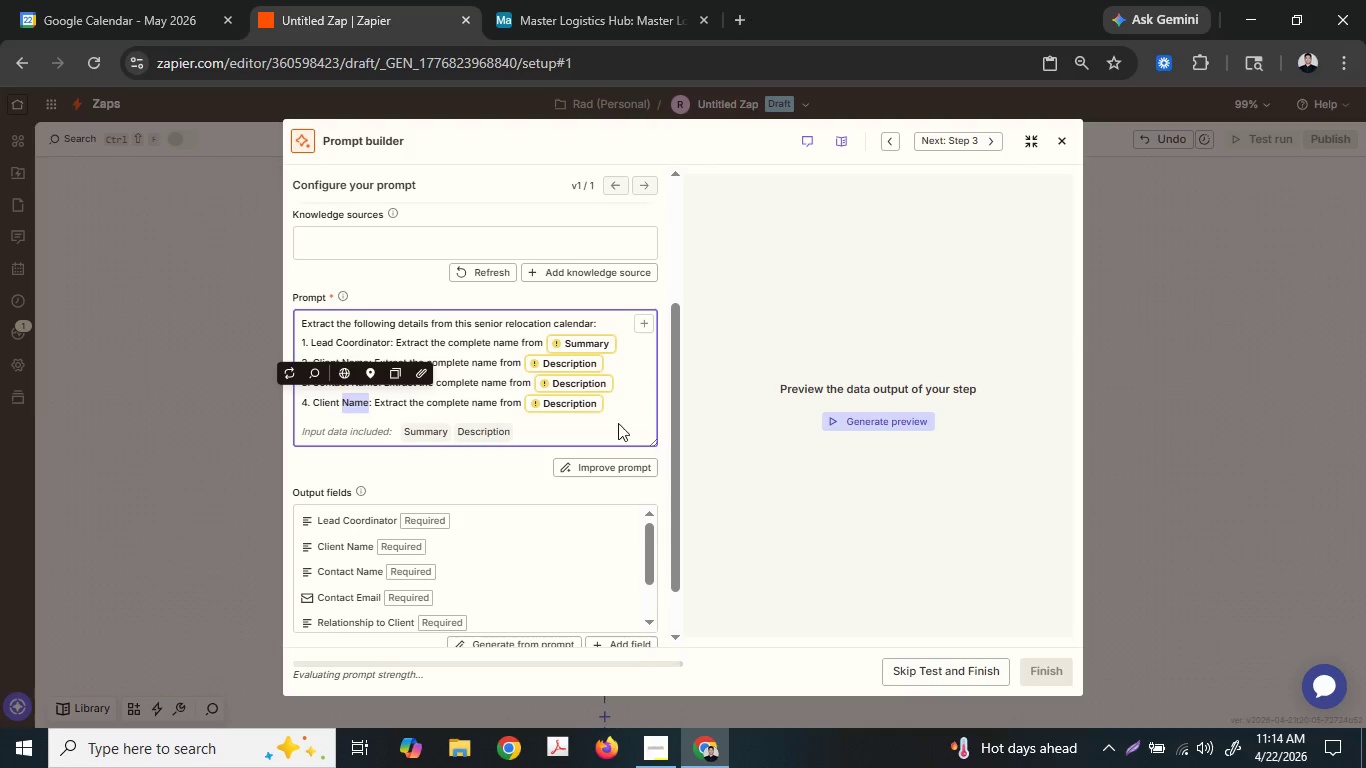 
type(Email)
 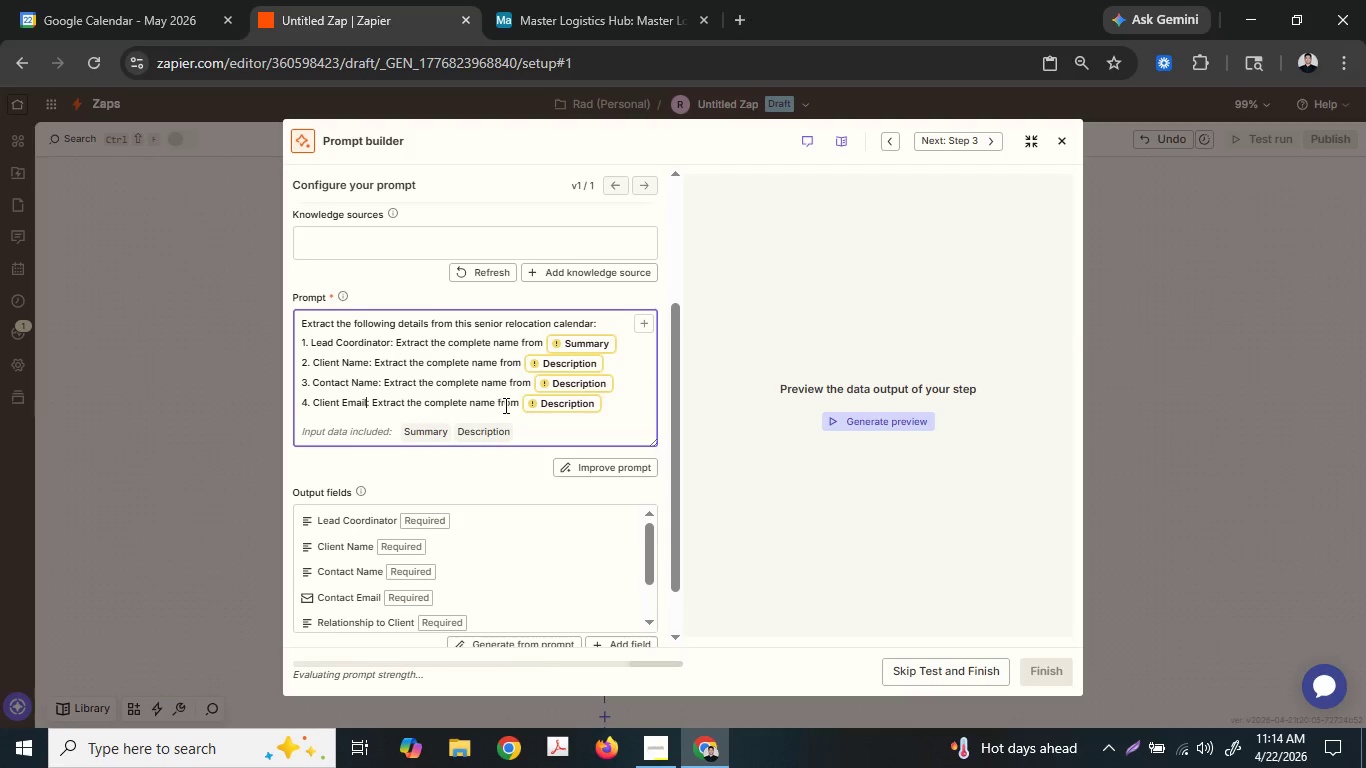 
double_click([480, 399])
 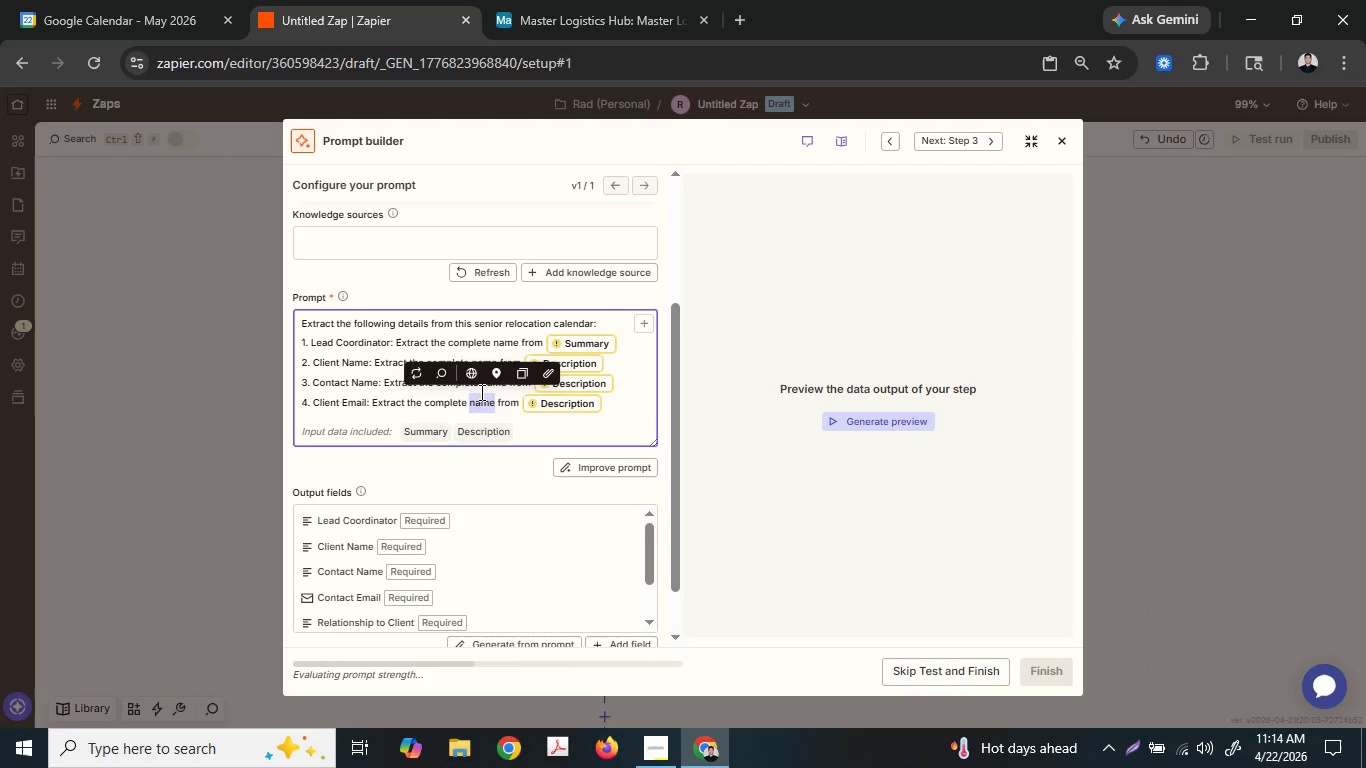 
type(email)
 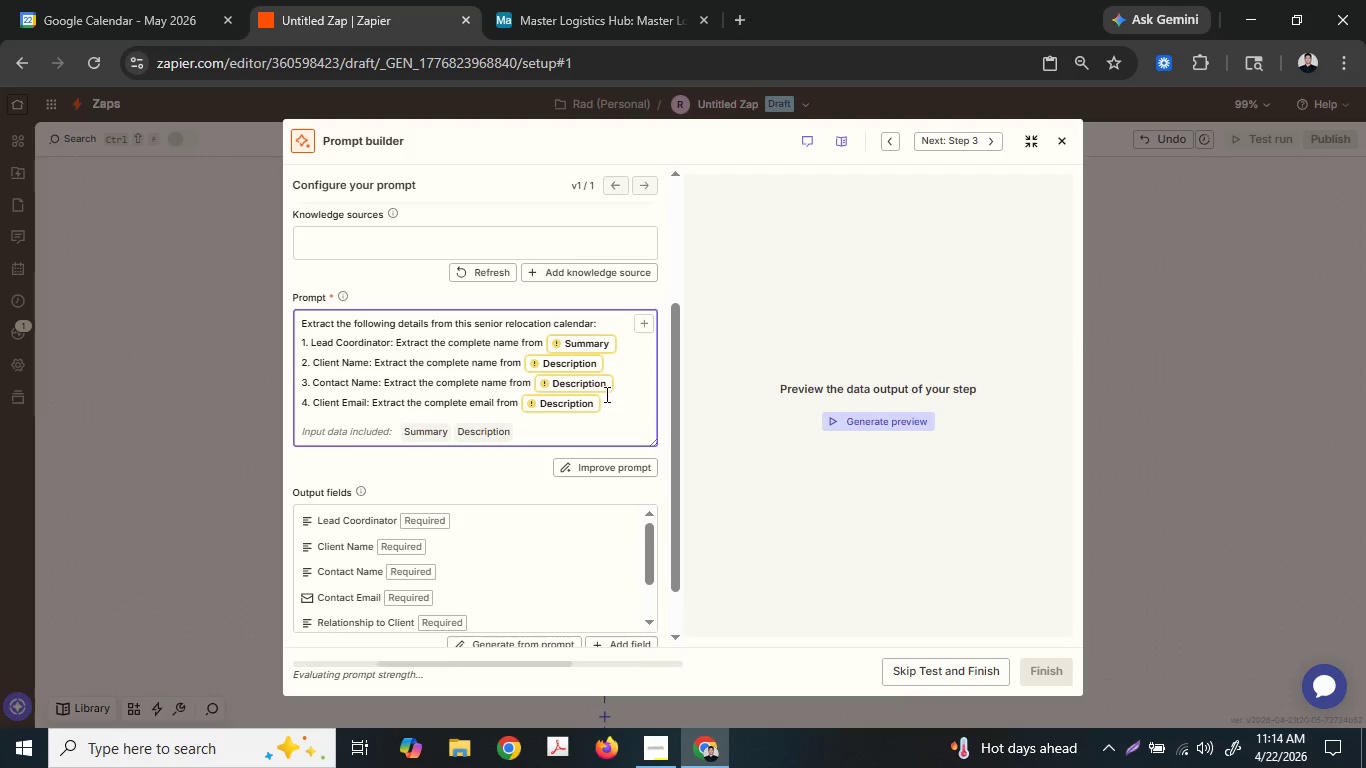 
left_click([623, 406])
 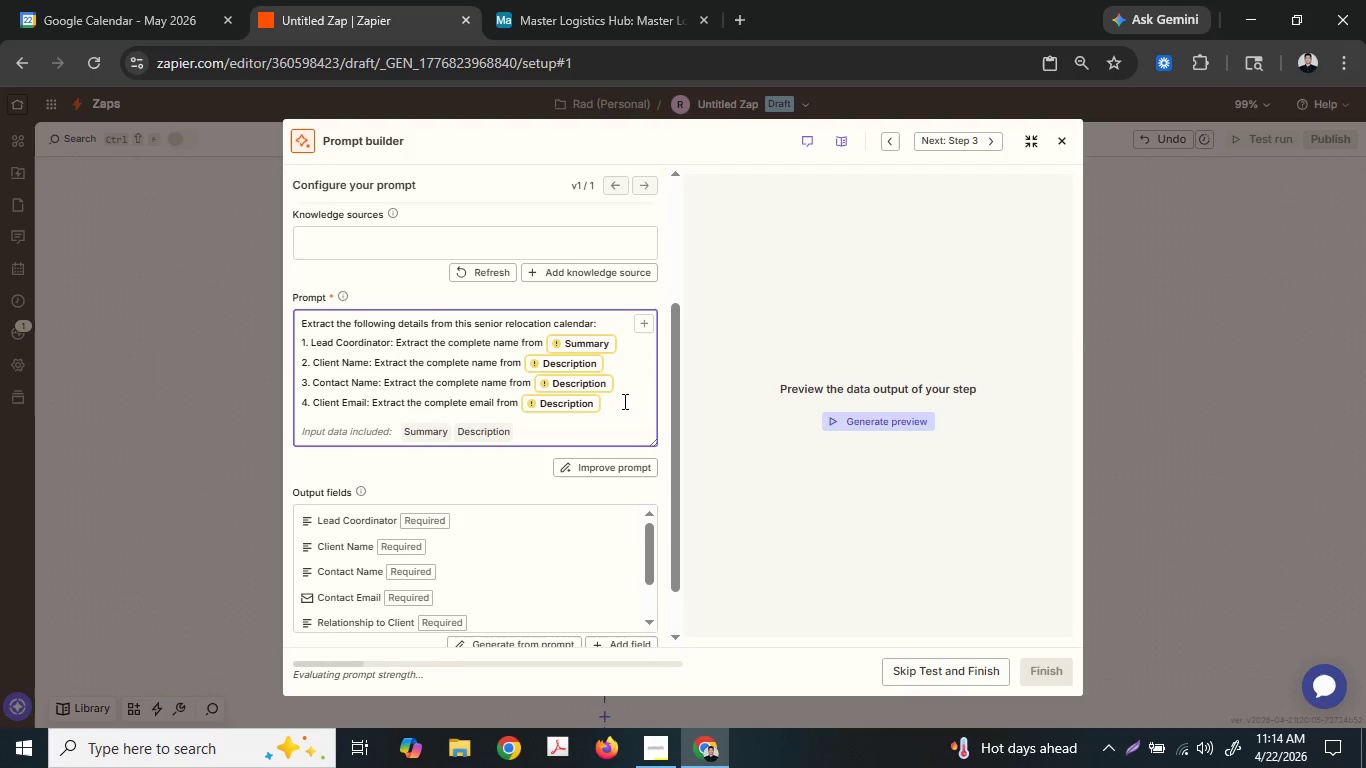 
key(ArrowRight)
 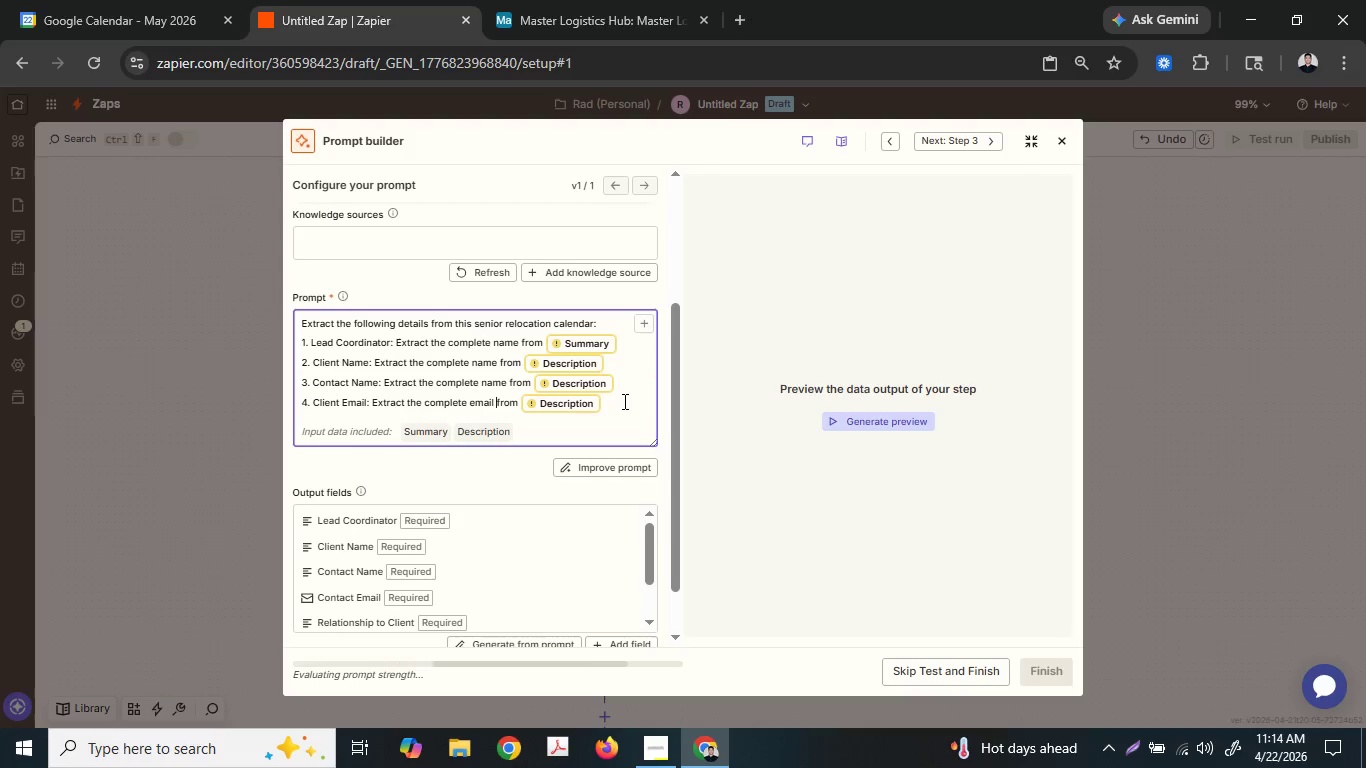 
key(ArrowRight)
 